 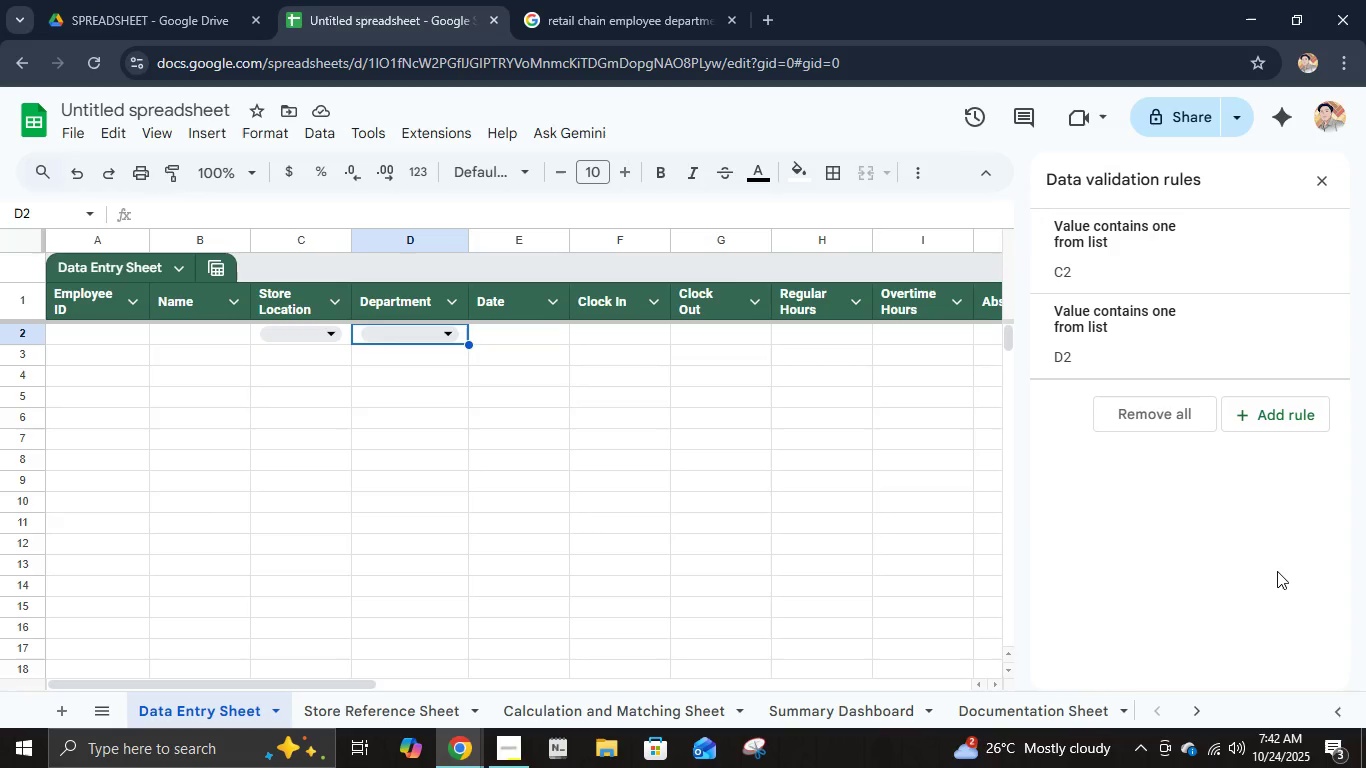 
left_click([481, 335])
 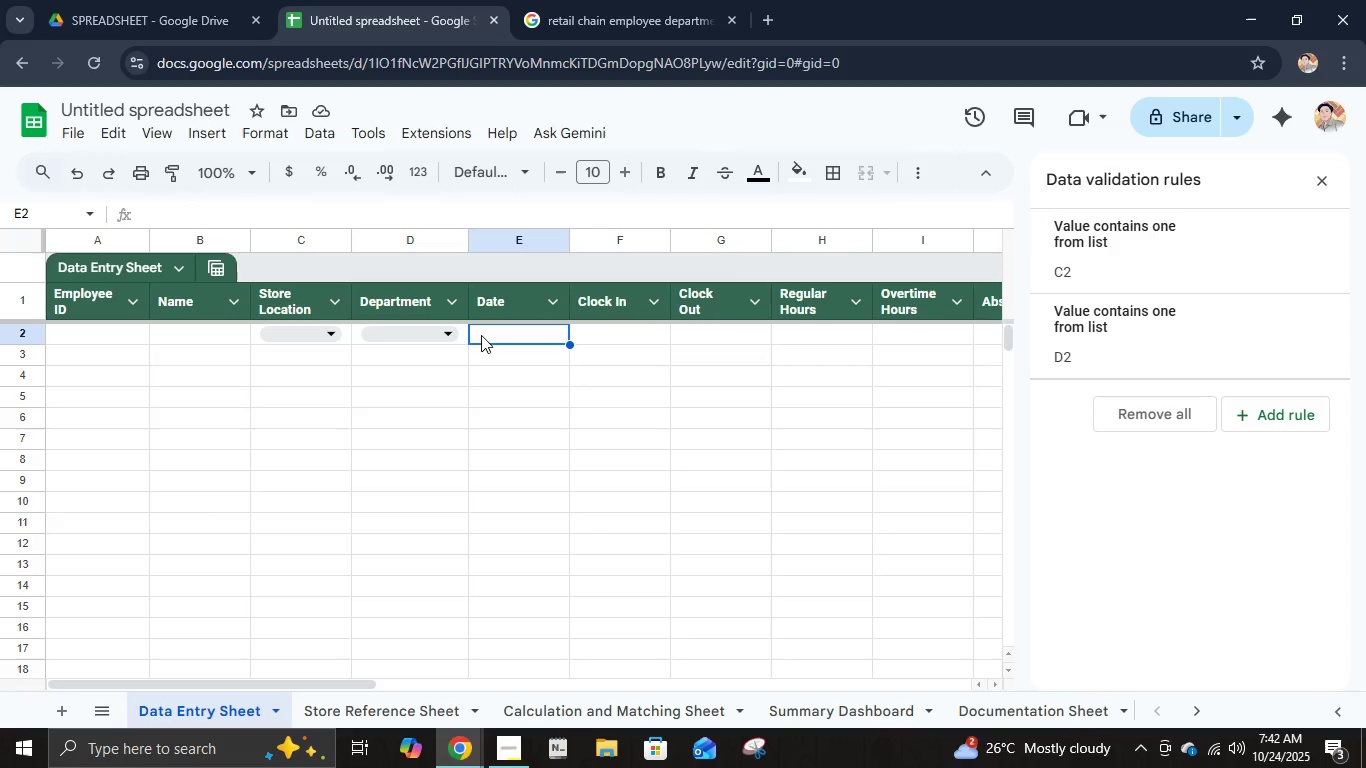 
wait(17.54)
 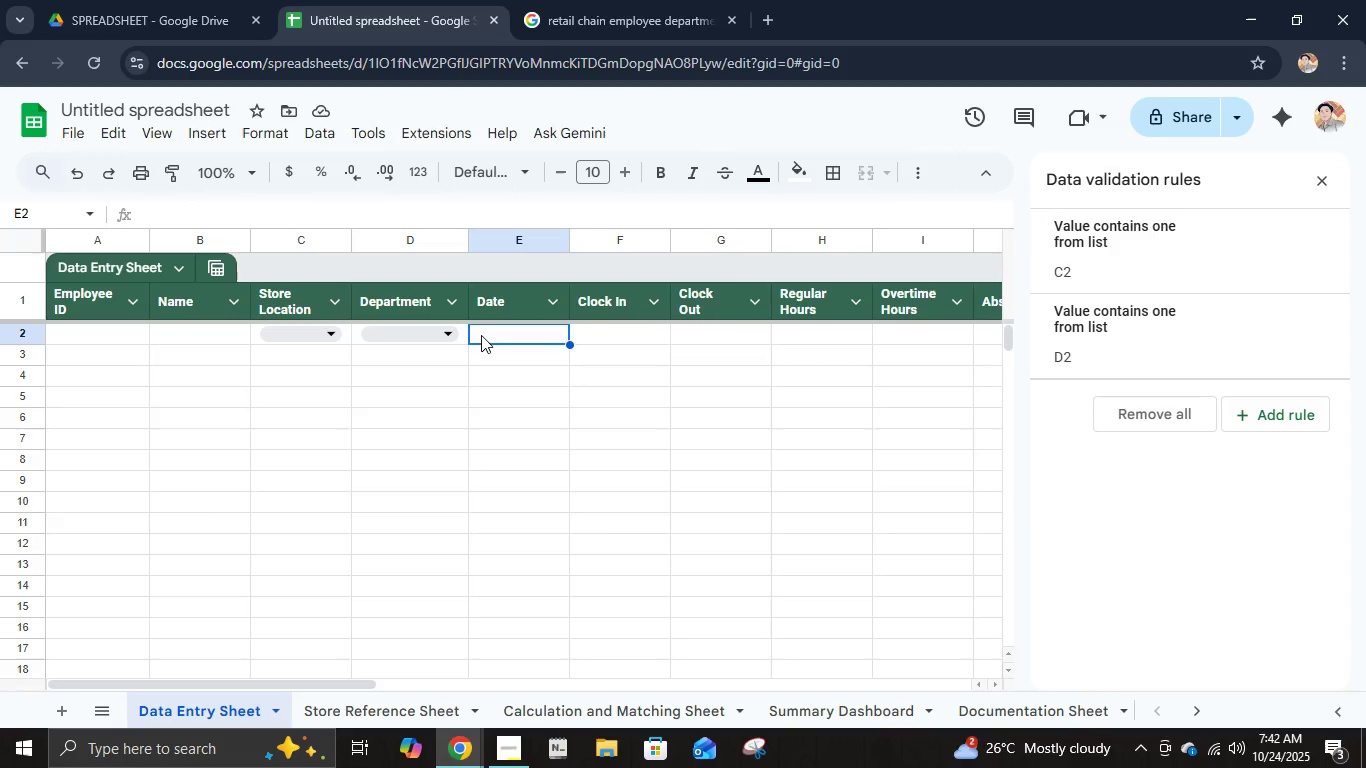 
left_click([270, 140])
 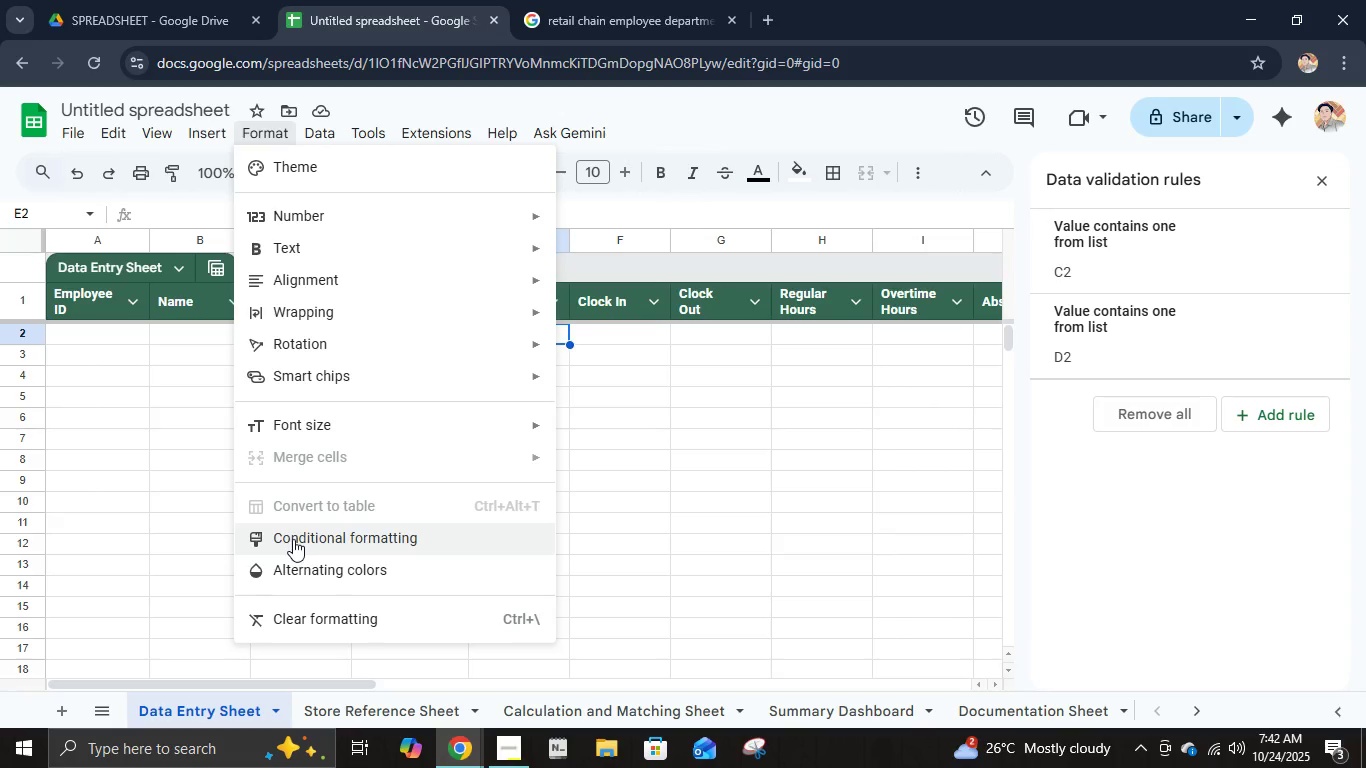 
left_click([293, 539])
 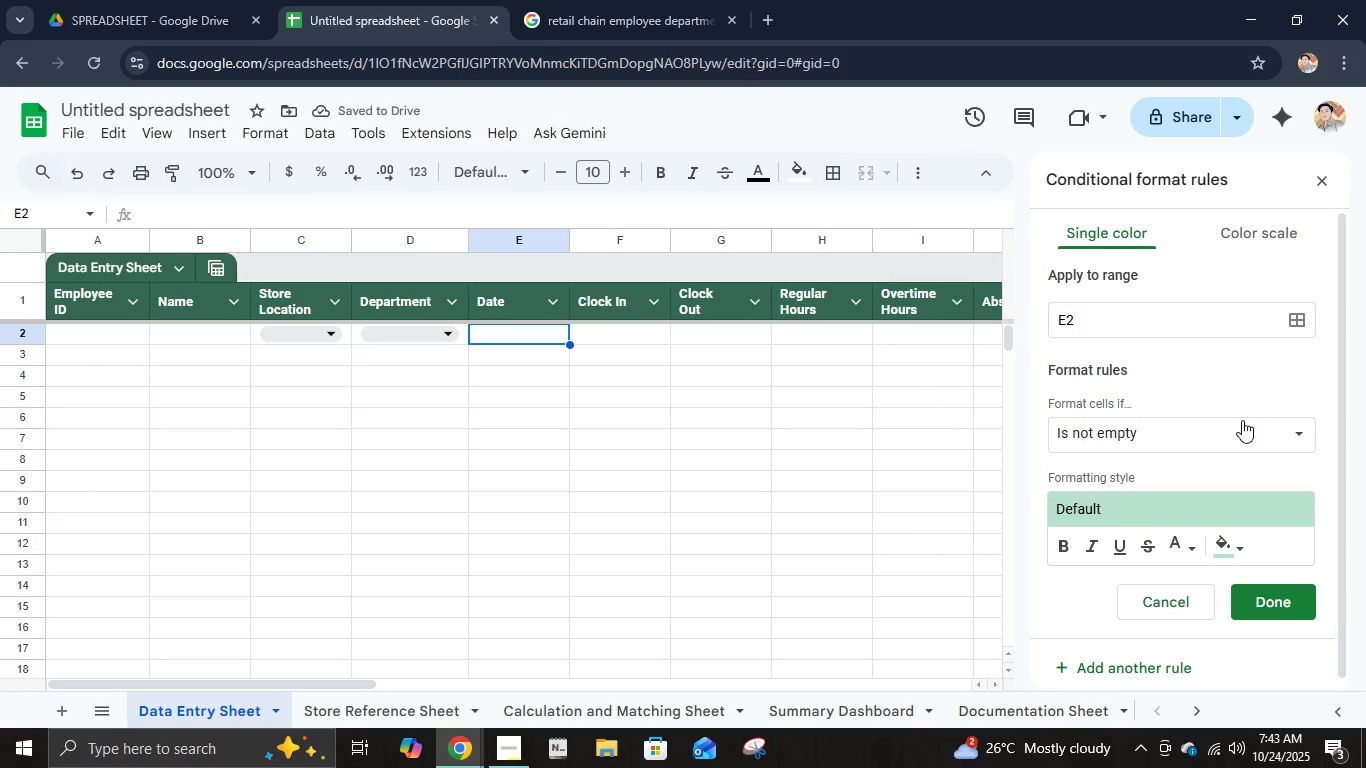 
wait(9.83)
 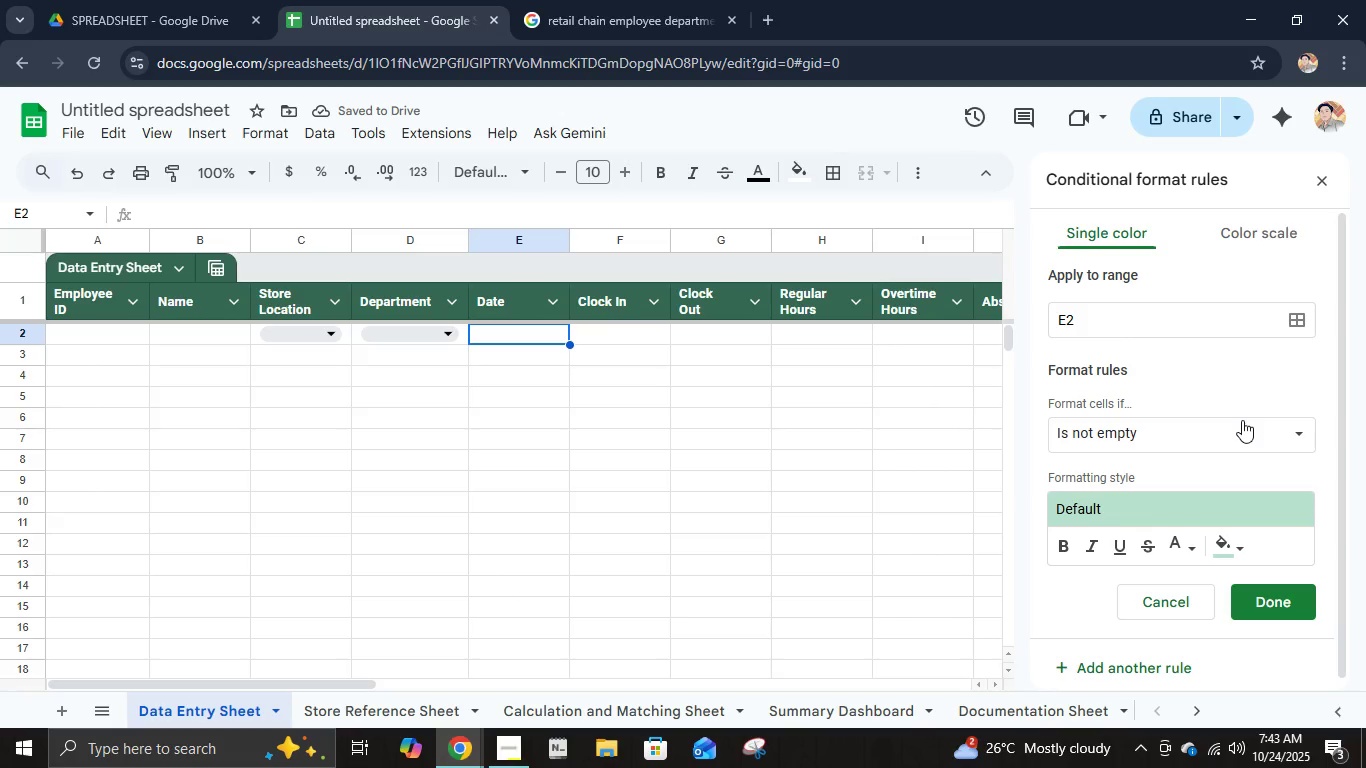 
left_click([1159, 330])
 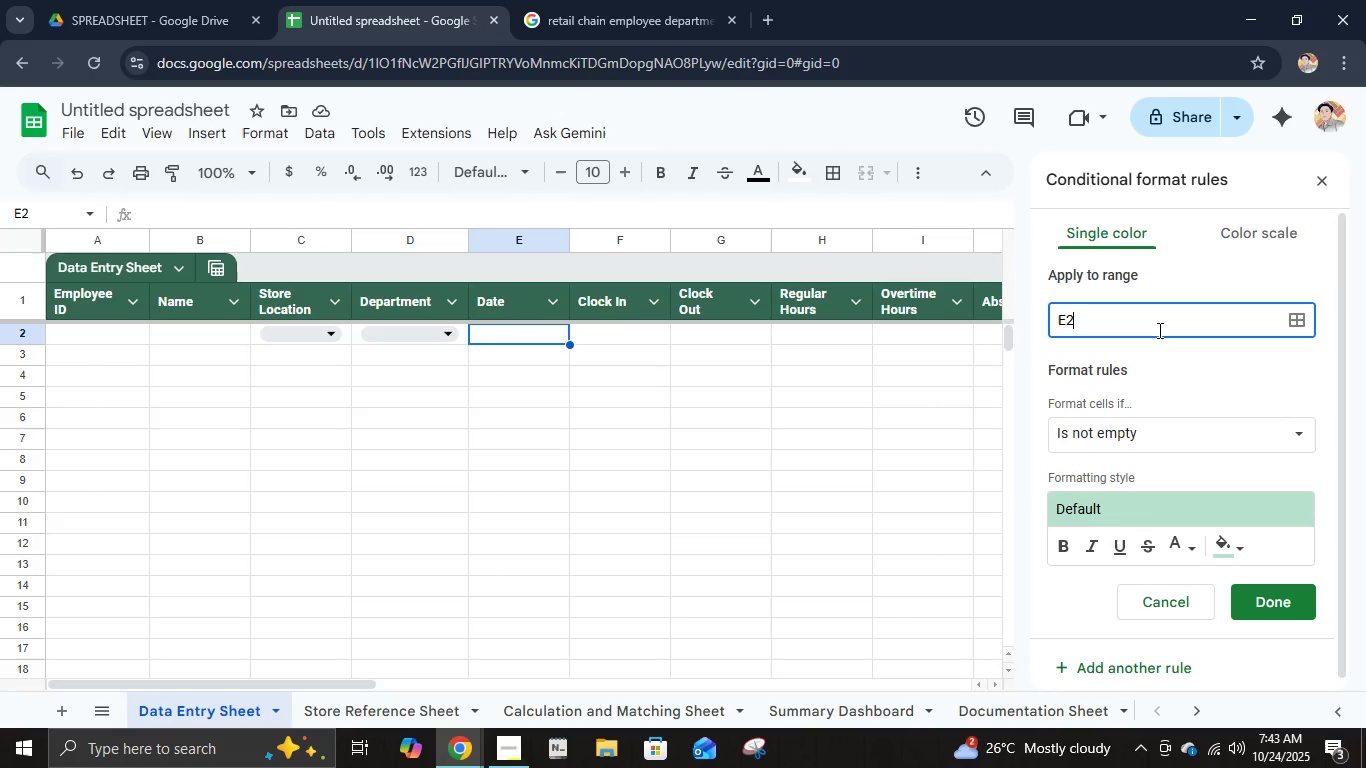 
left_click_drag(start_coordinate=[1158, 330], to_coordinate=[905, 322])
 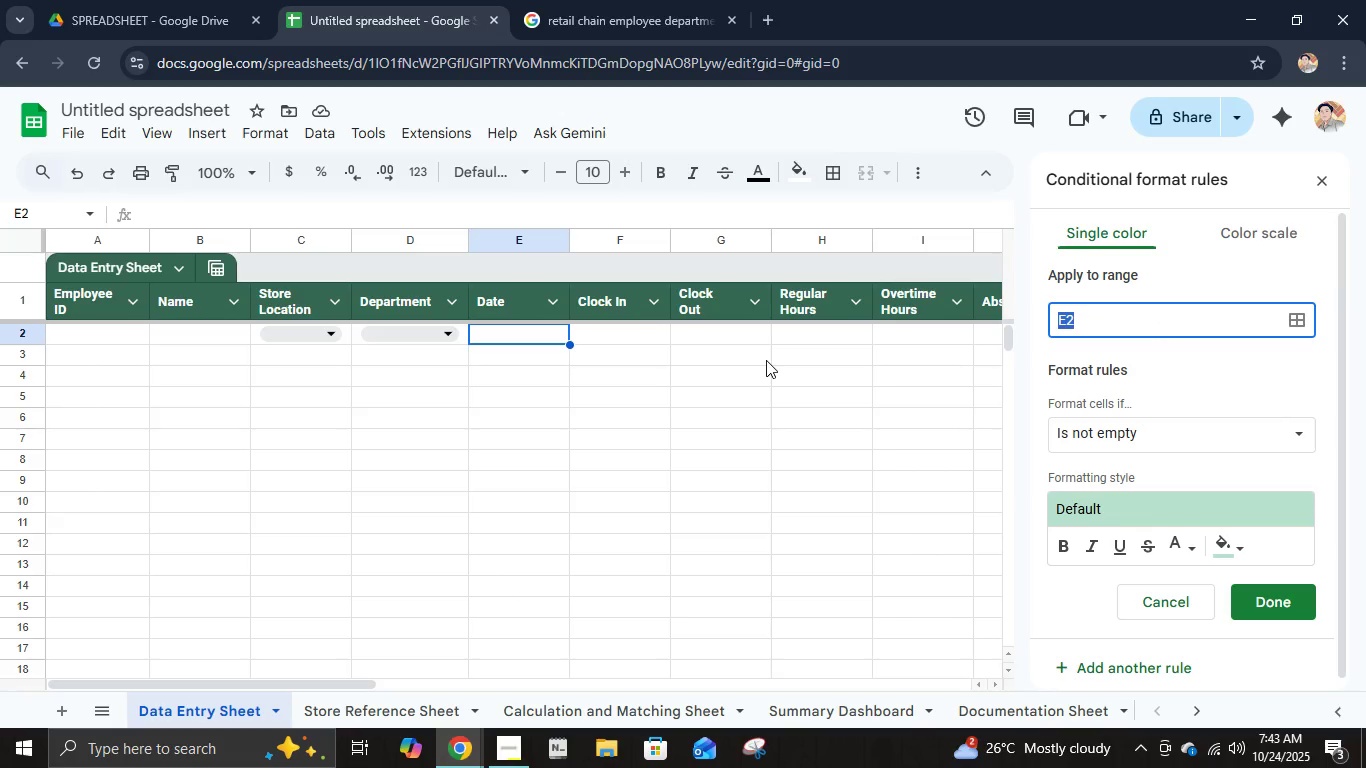 
type(A2)
 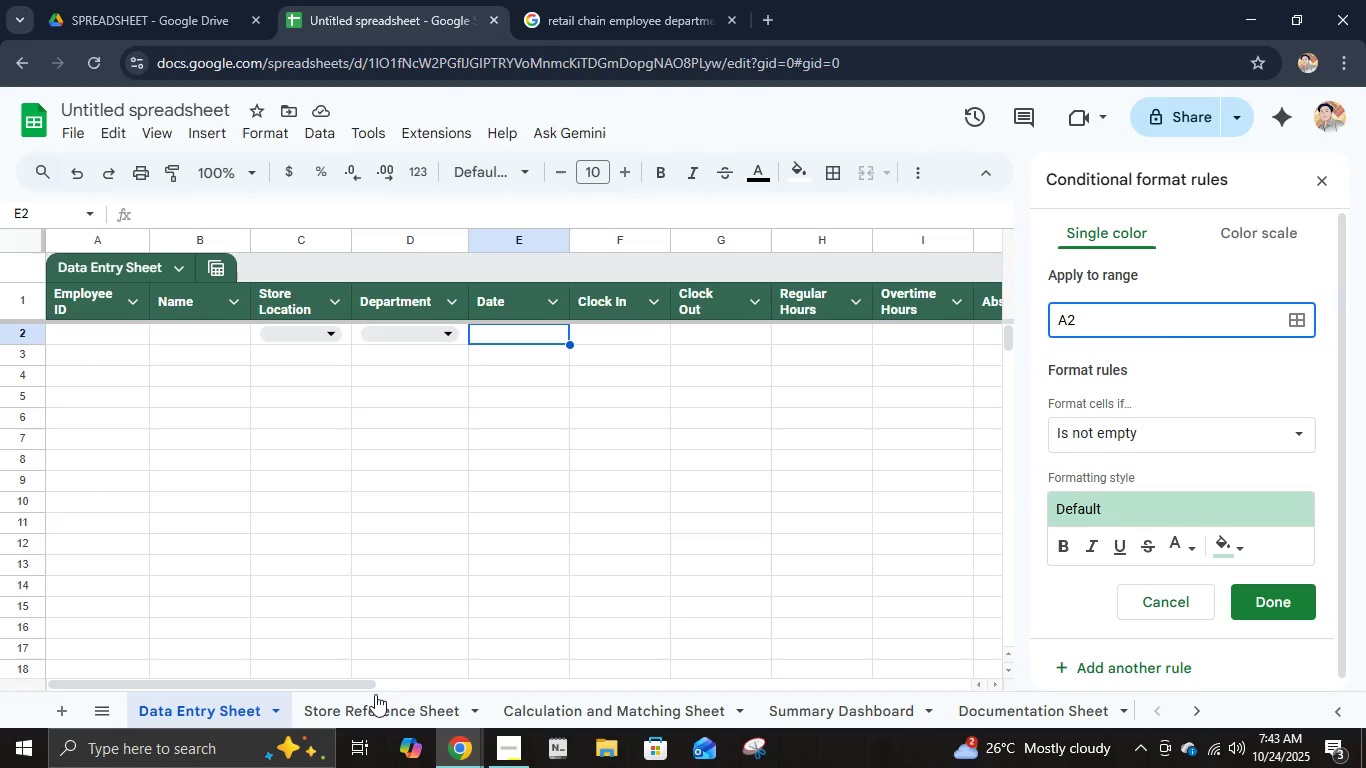 
left_click_drag(start_coordinate=[363, 688], to_coordinate=[339, 683])
 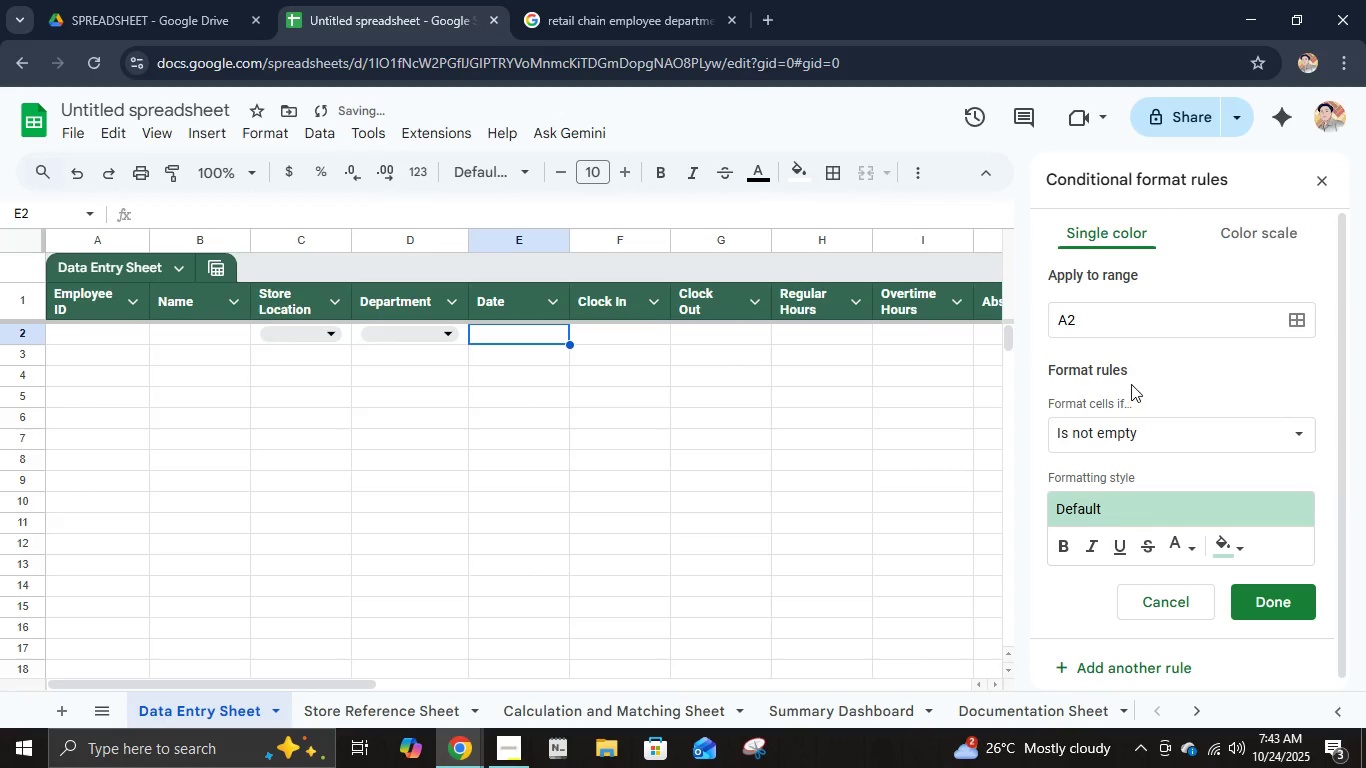 
left_click([1137, 322])
 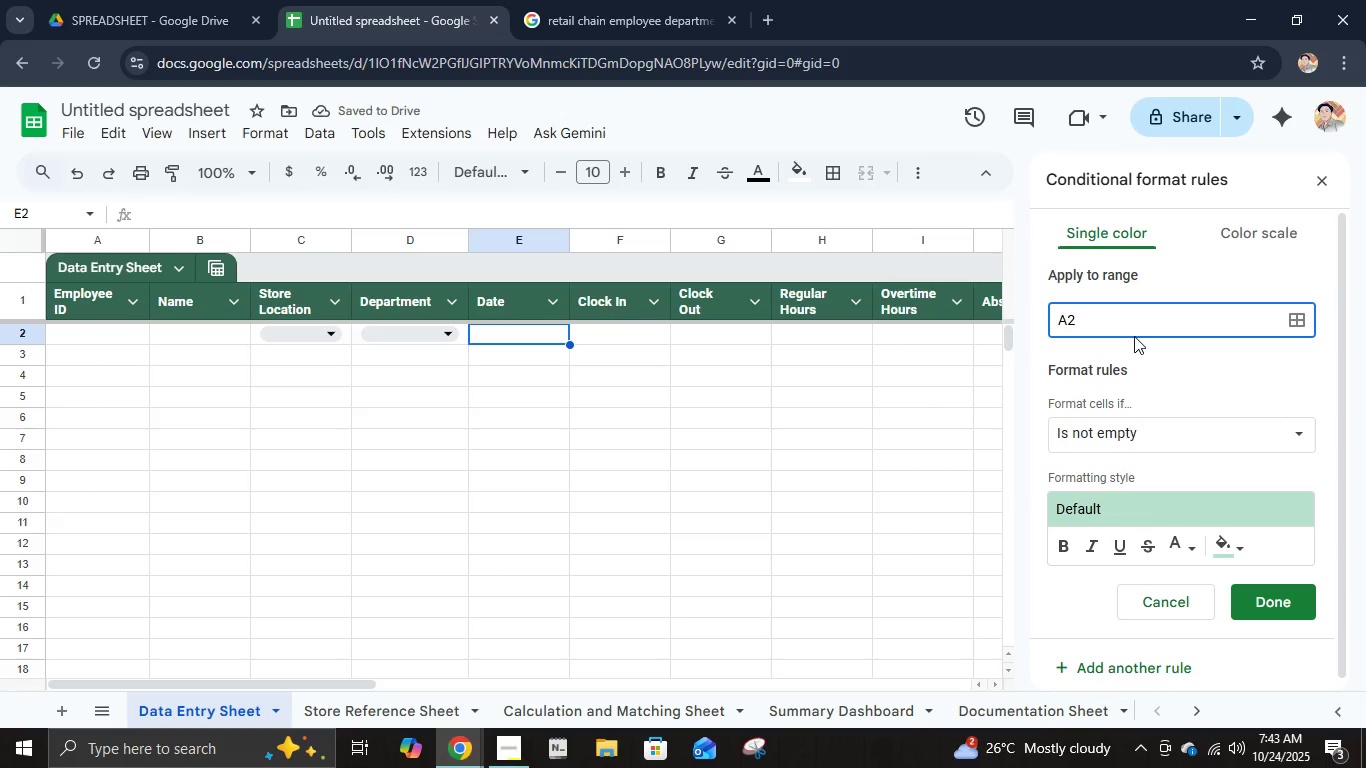 
key(Shift+ShiftRight)
 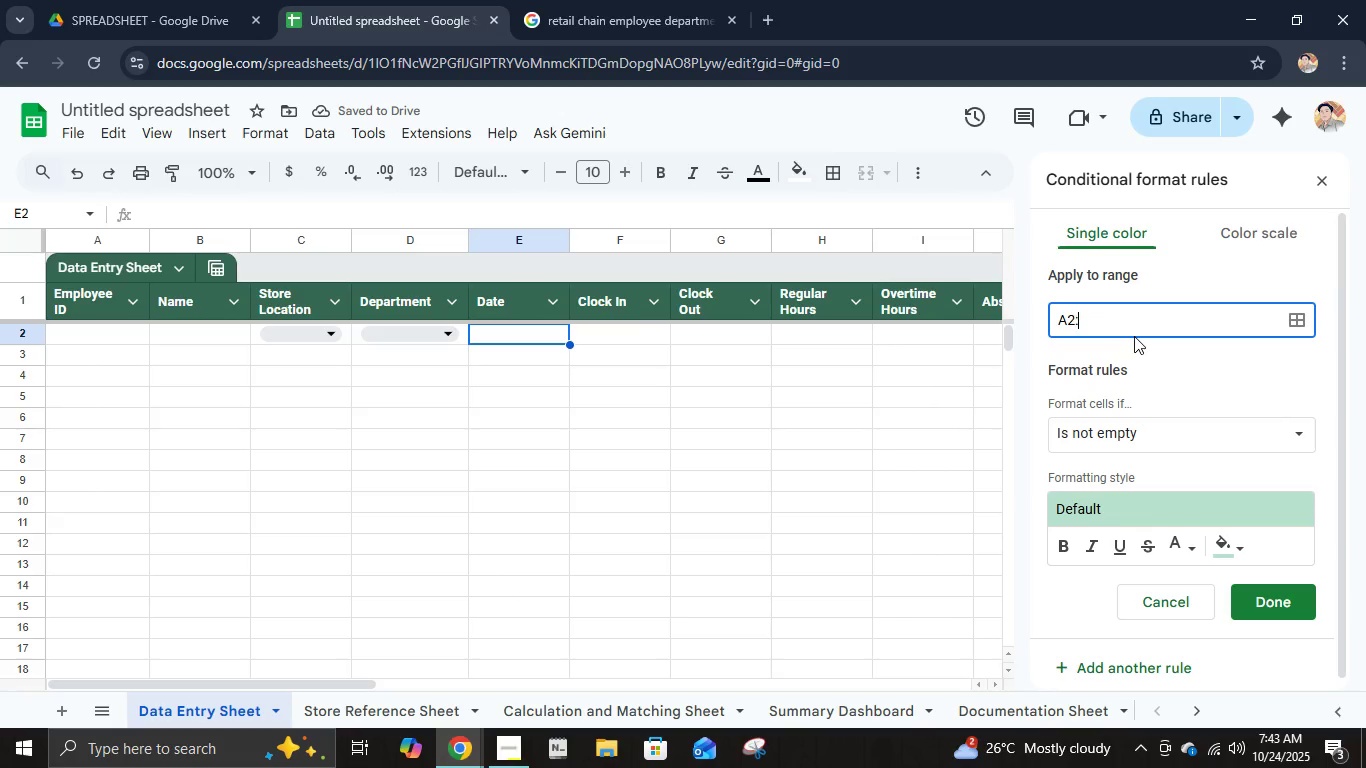 
key(Shift+Semicolon)
 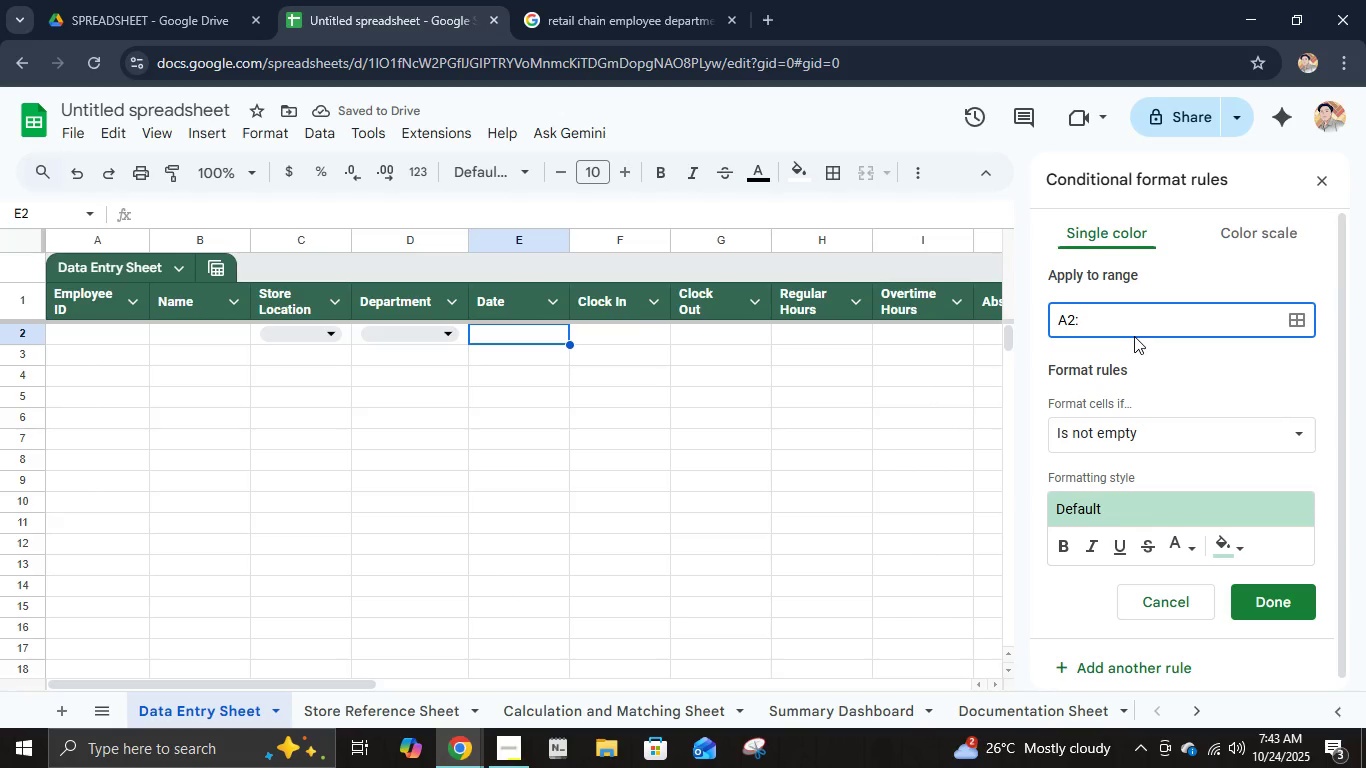 
key(M)
 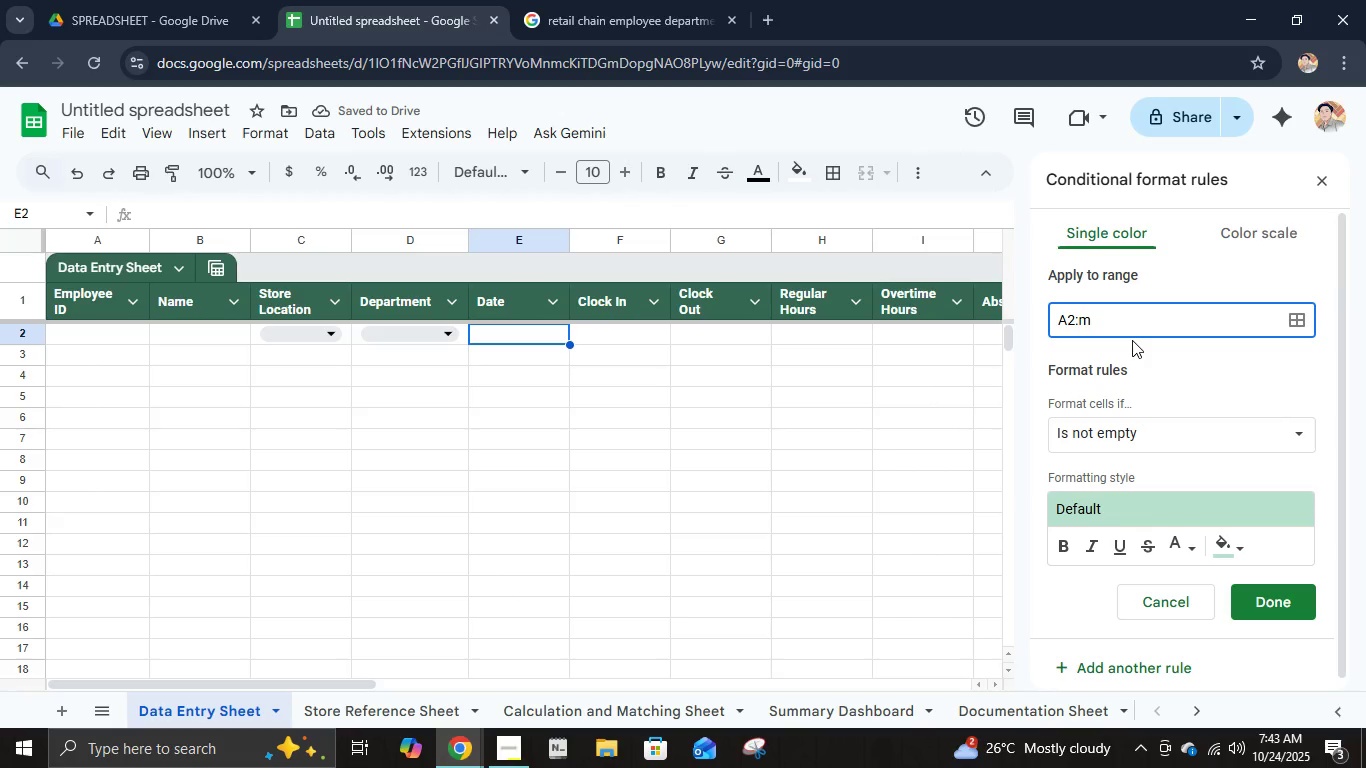 
key(Backspace)
 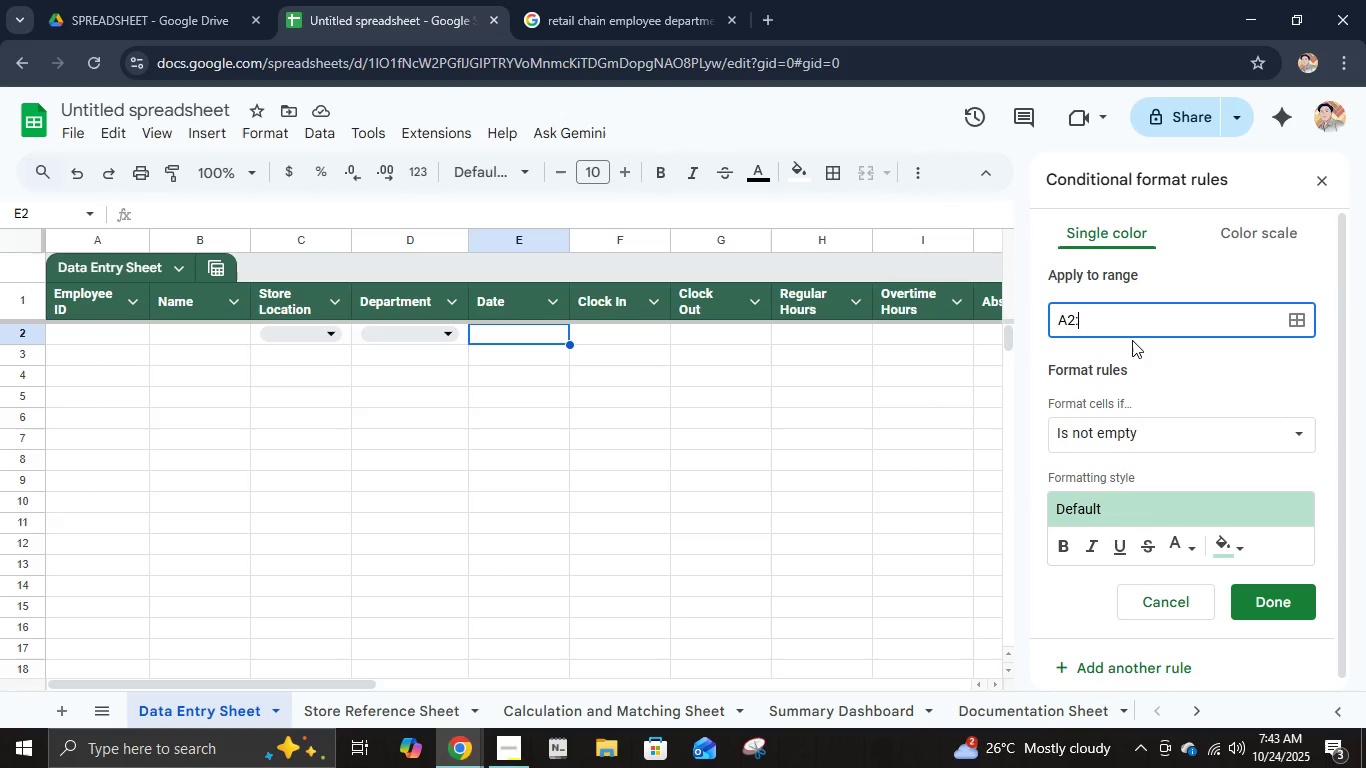 
key(Shift+M)
 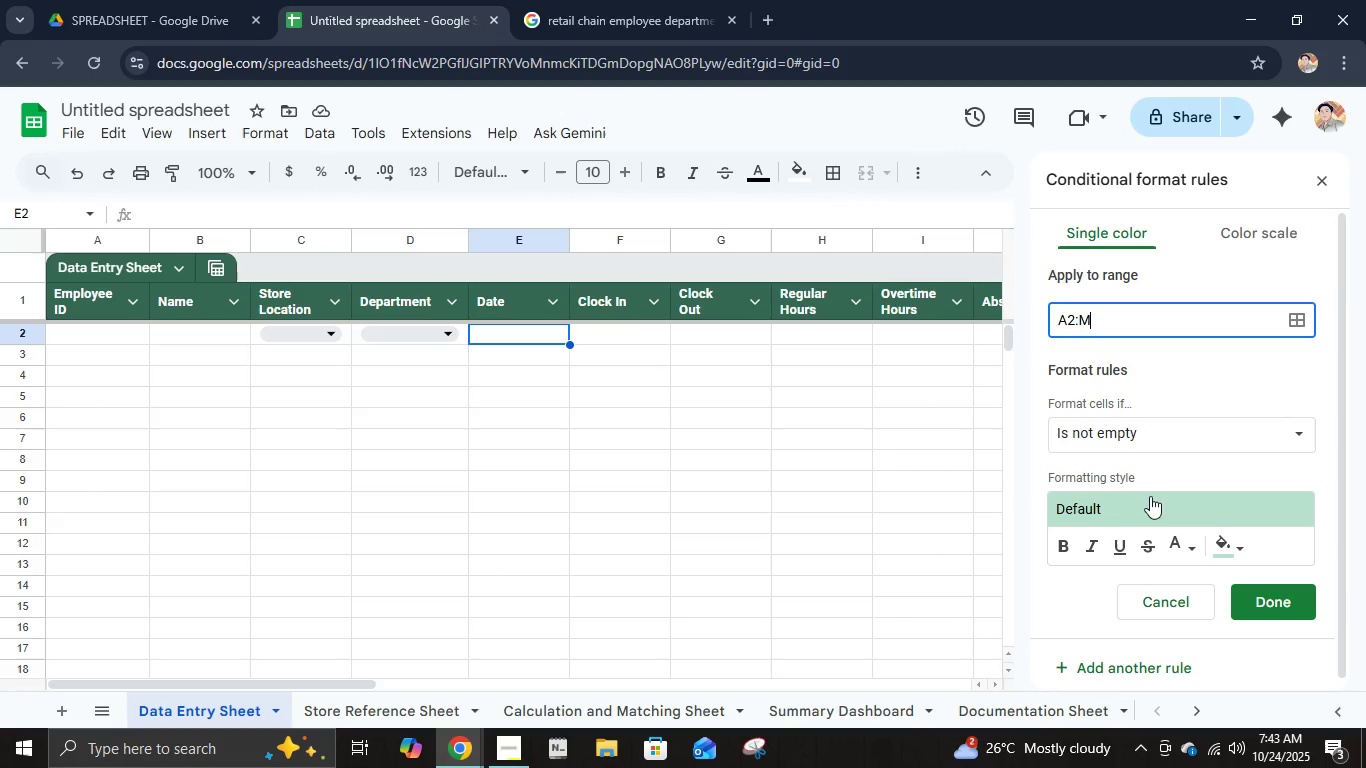 
left_click([1156, 430])
 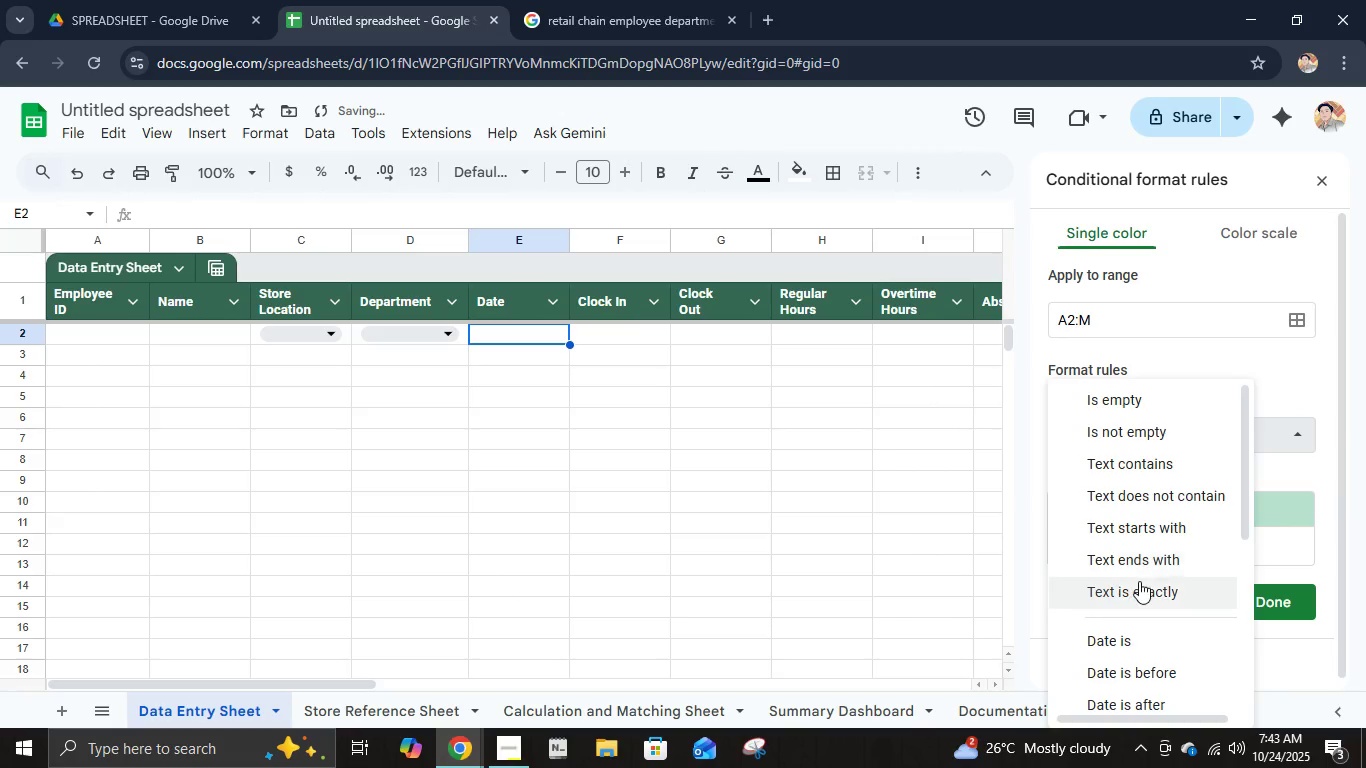 
scroll: coordinate [1128, 651], scroll_direction: down, amount: 8.0
 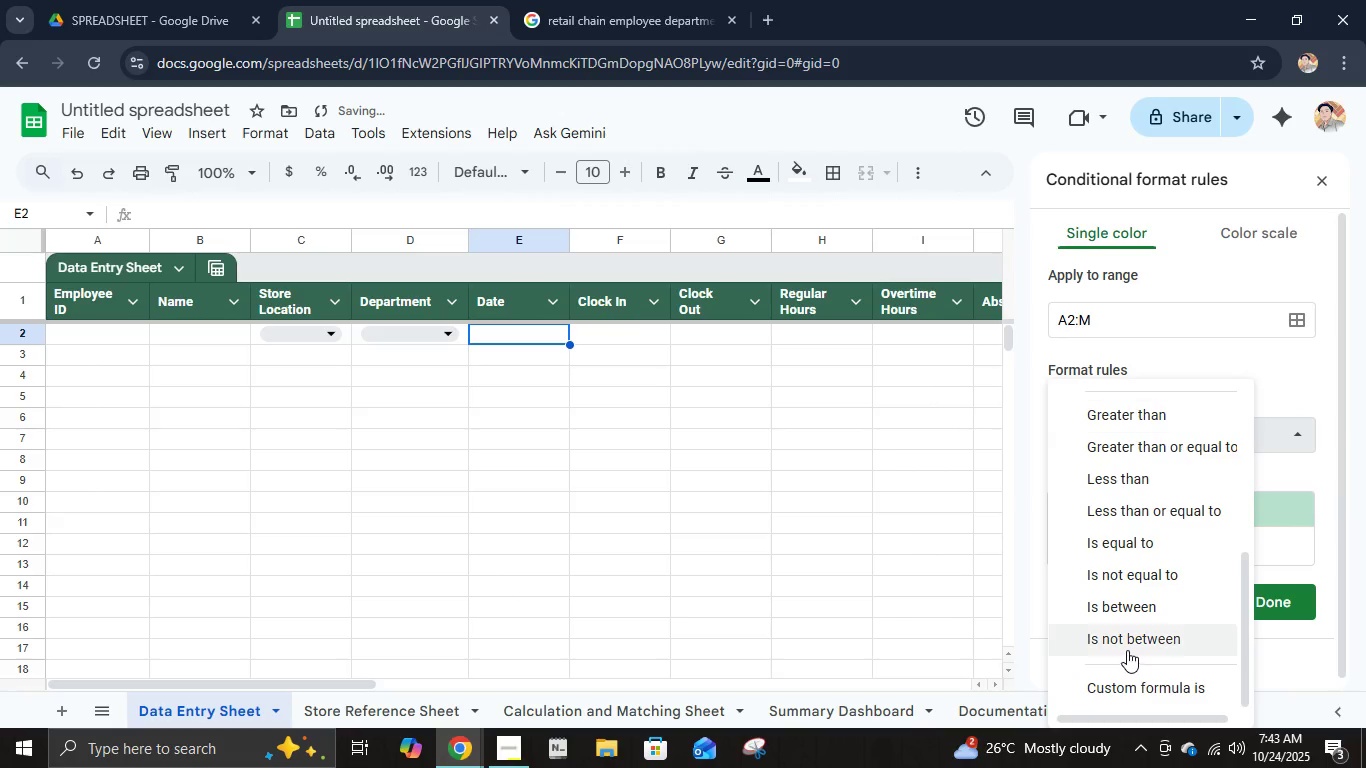 
mouse_move([1129, 635])
 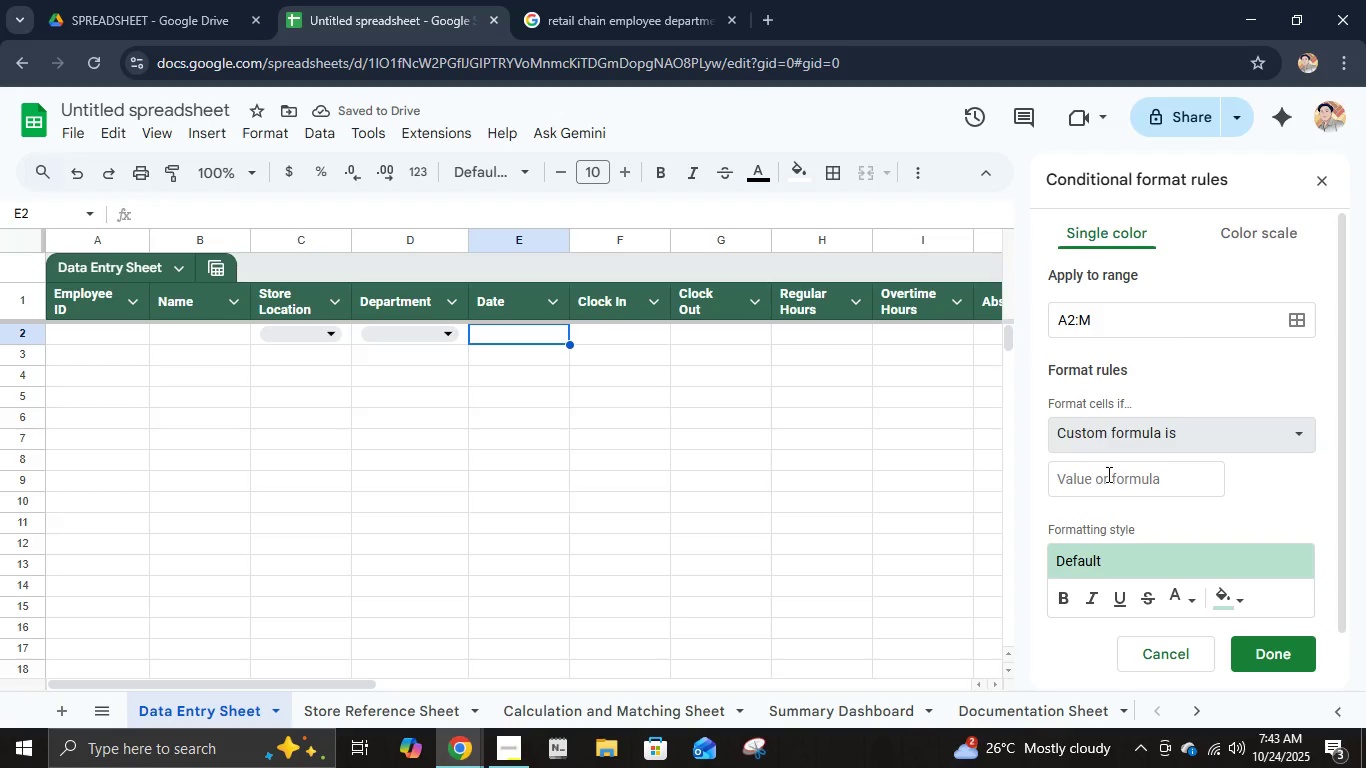 
left_click([1107, 474])
 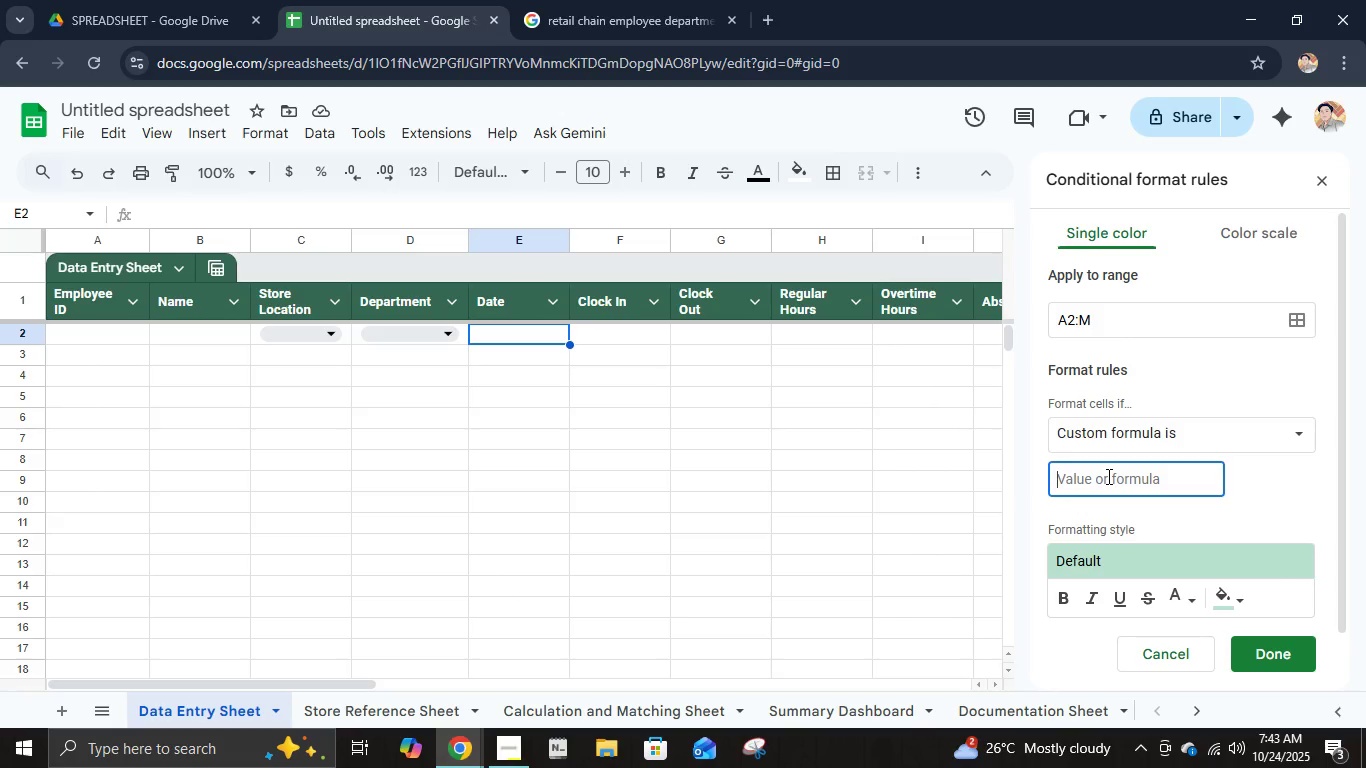 
type(=is)
key(Backspace)
key(Backspace)
type(ISBLAK)
key(Backspace)
type(BN)
key(Backspace)
key(Backspace)
type(NK(A2))
 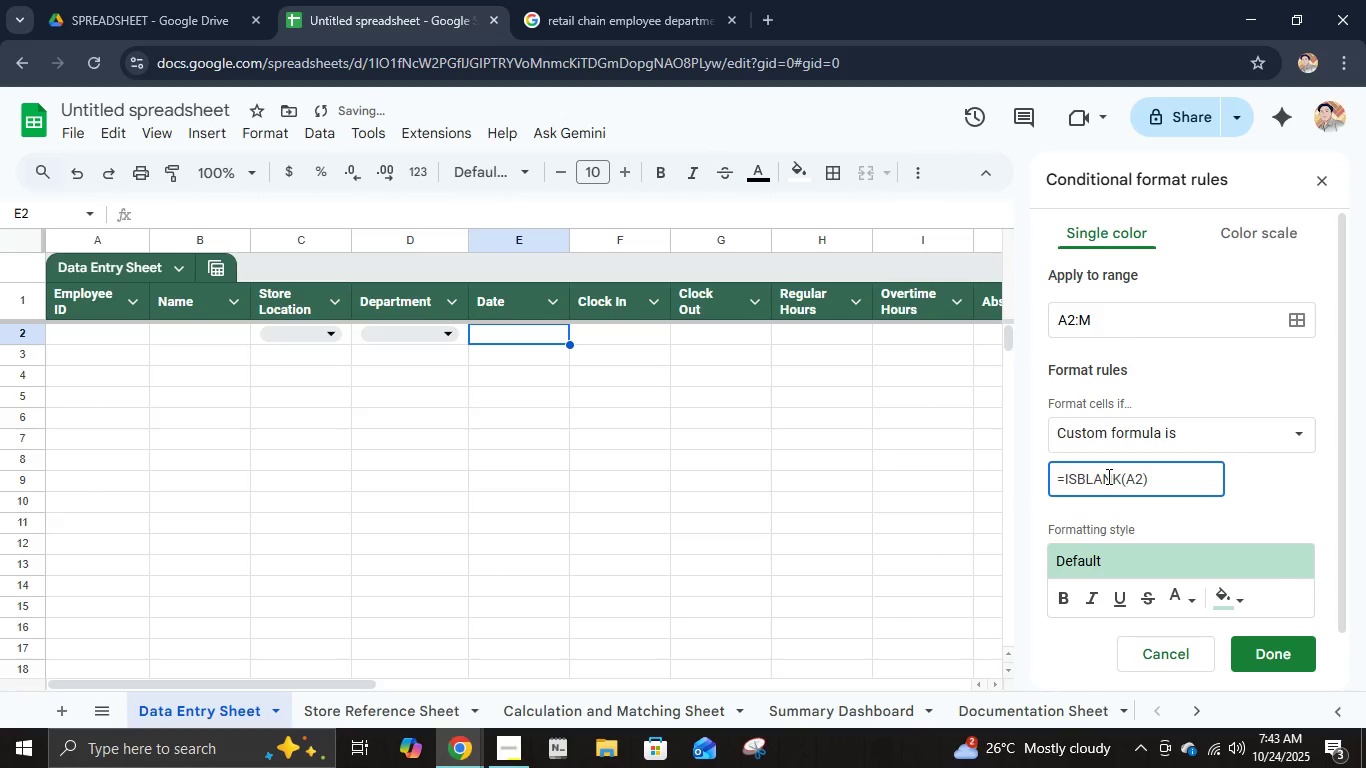 
key(Enter)
 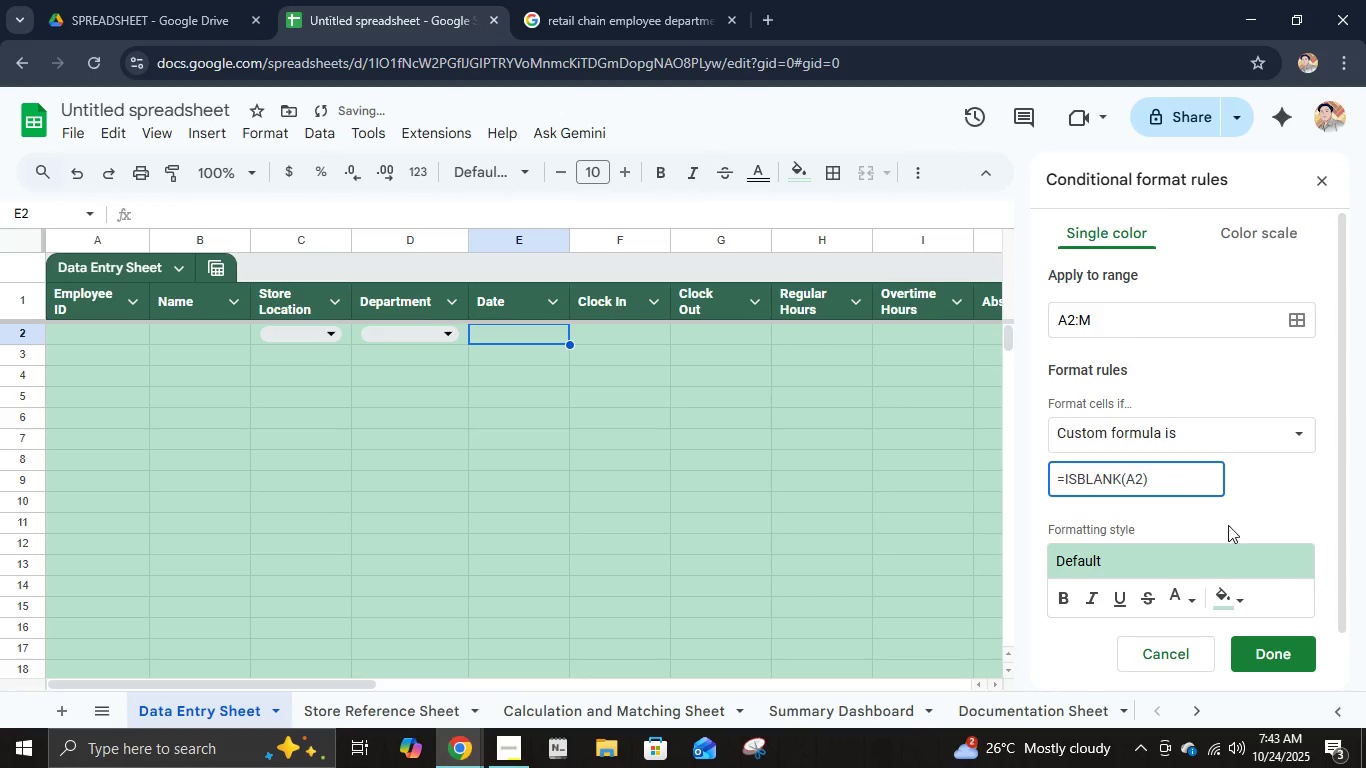 
left_click([1222, 601])
 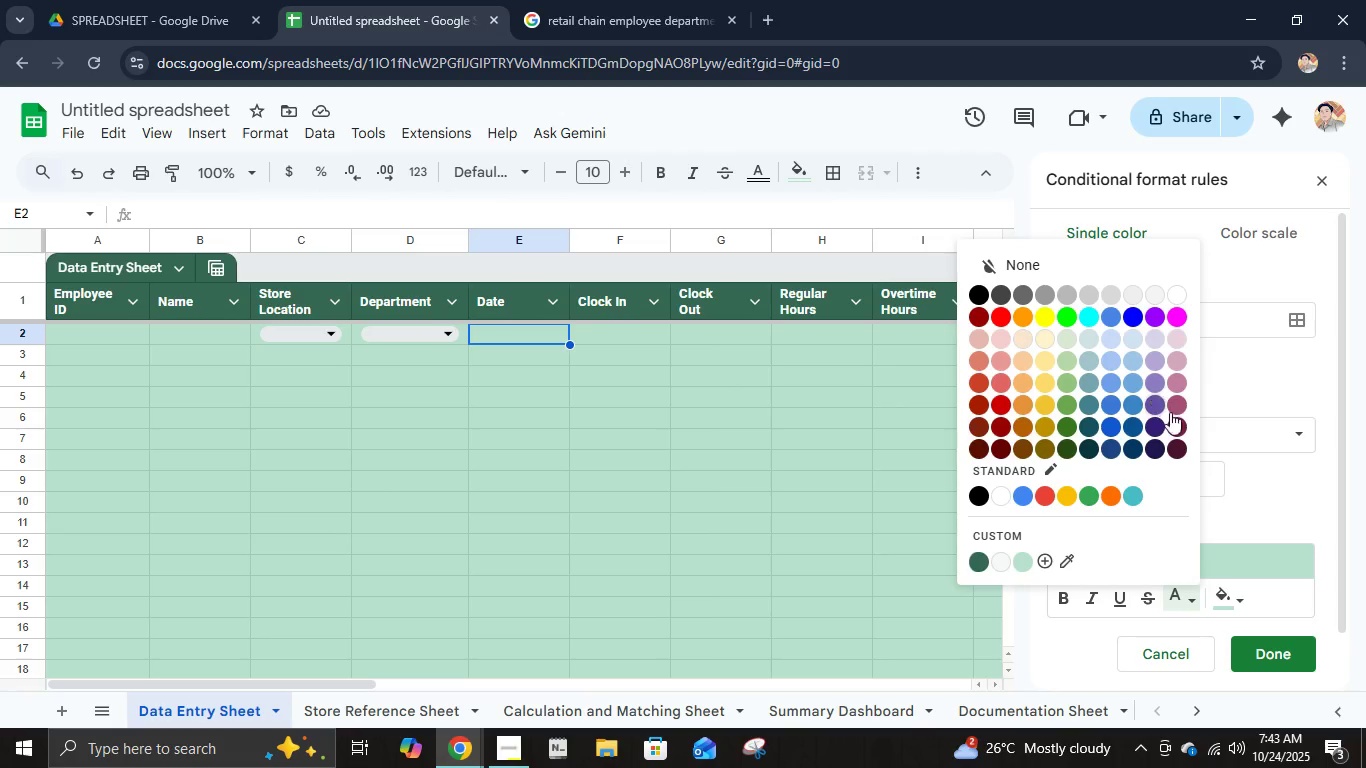 
wait(5.89)
 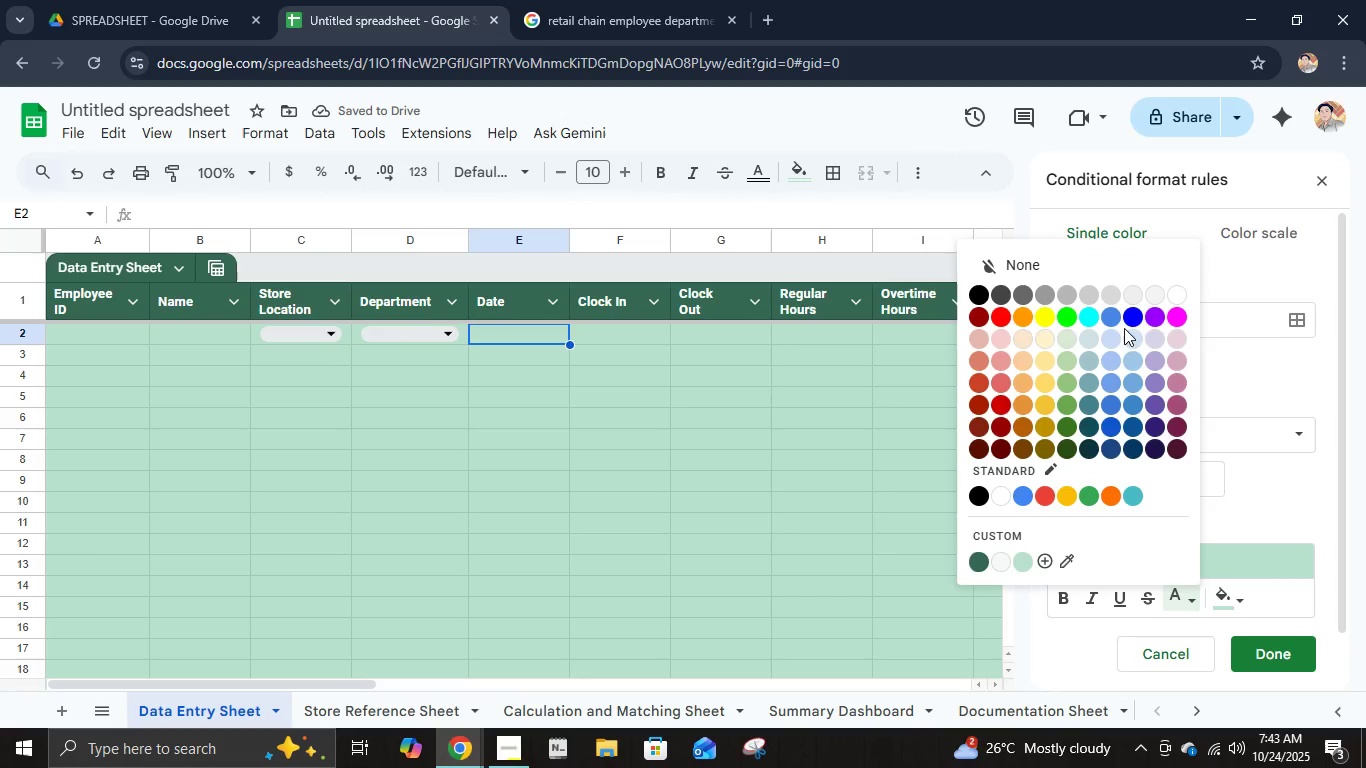 
left_click([1019, 557])
 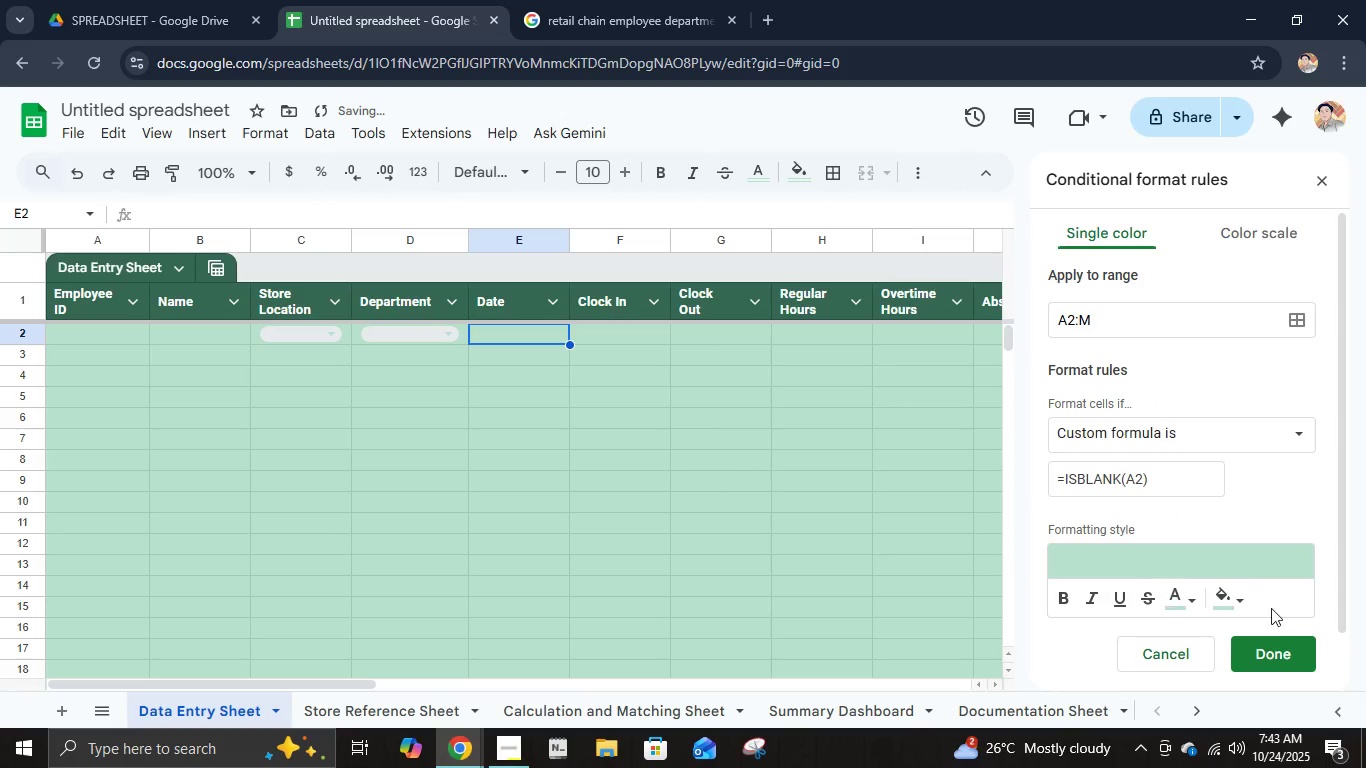 
left_click([1223, 594])
 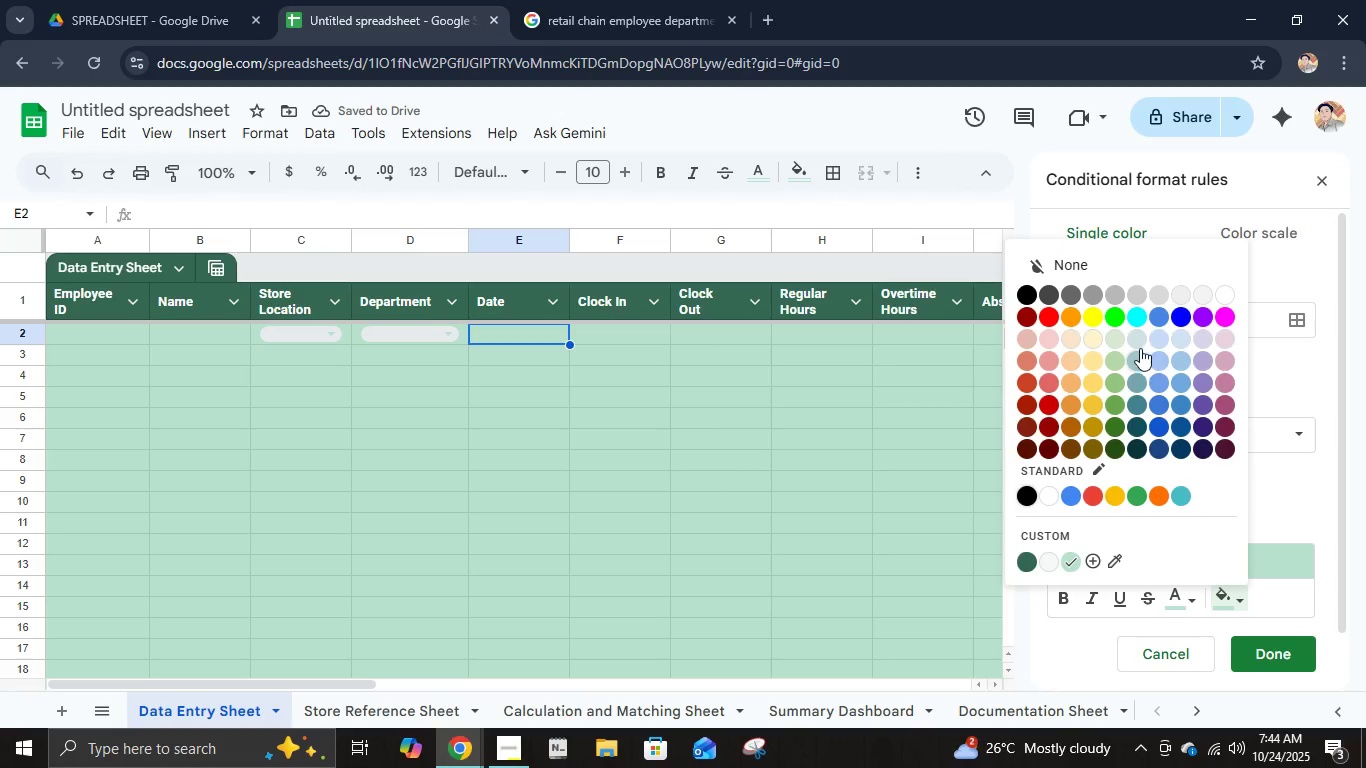 
left_click([1139, 339])
 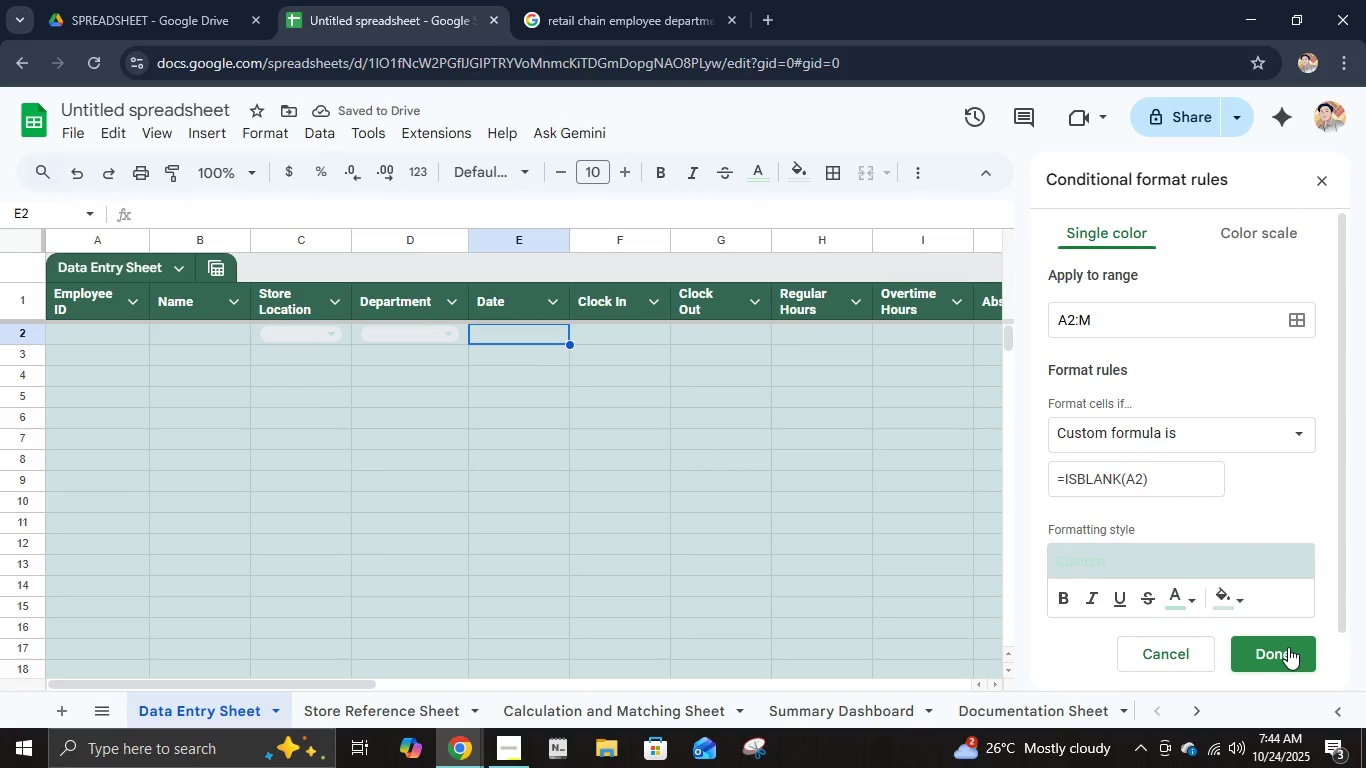 
left_click([1288, 647])
 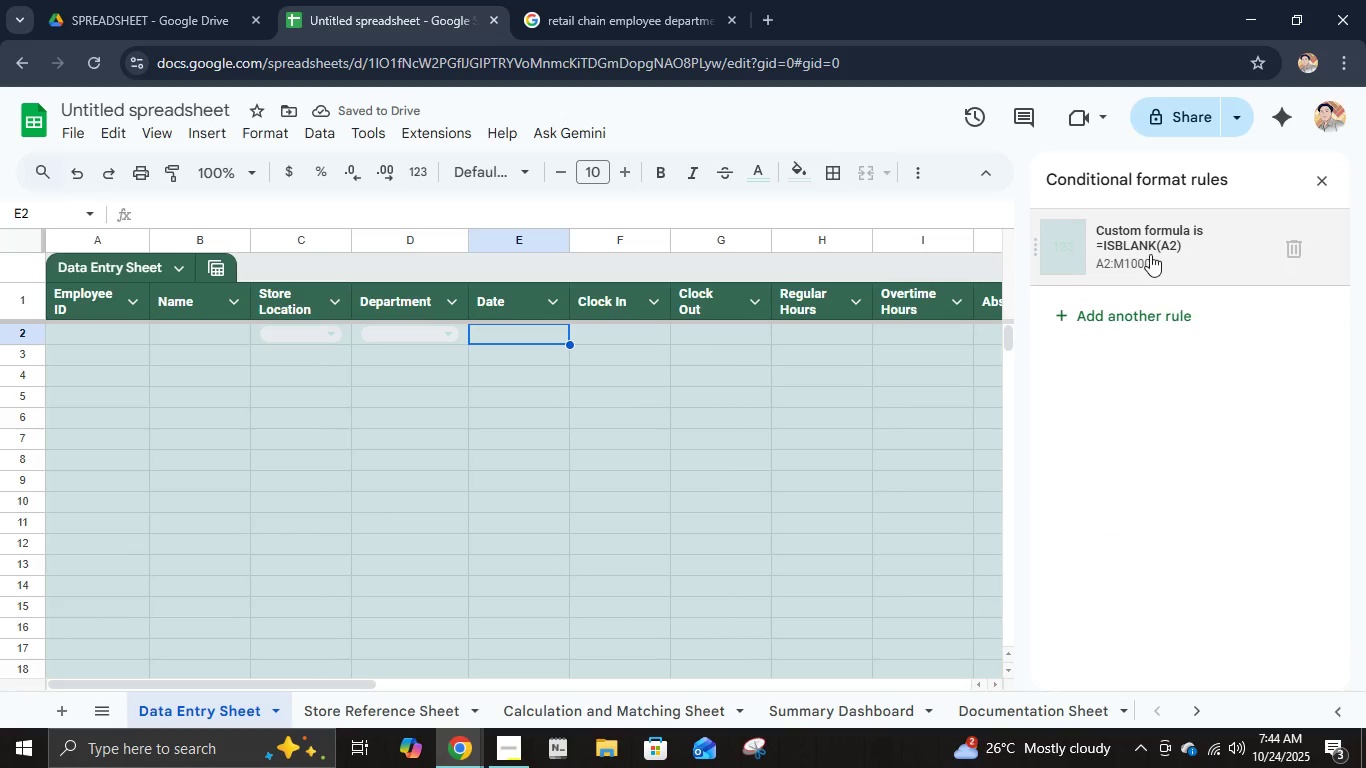 
double_click([1150, 254])
 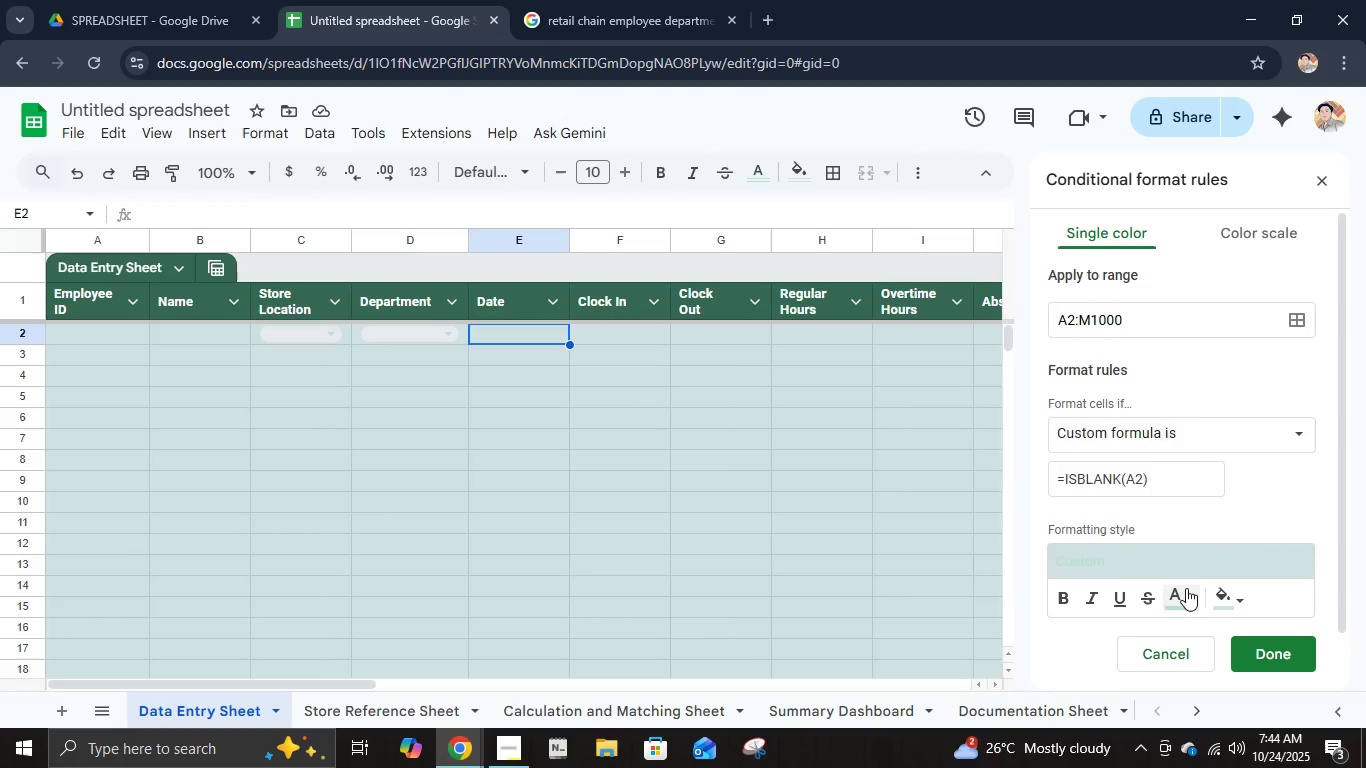 
left_click([1191, 586])
 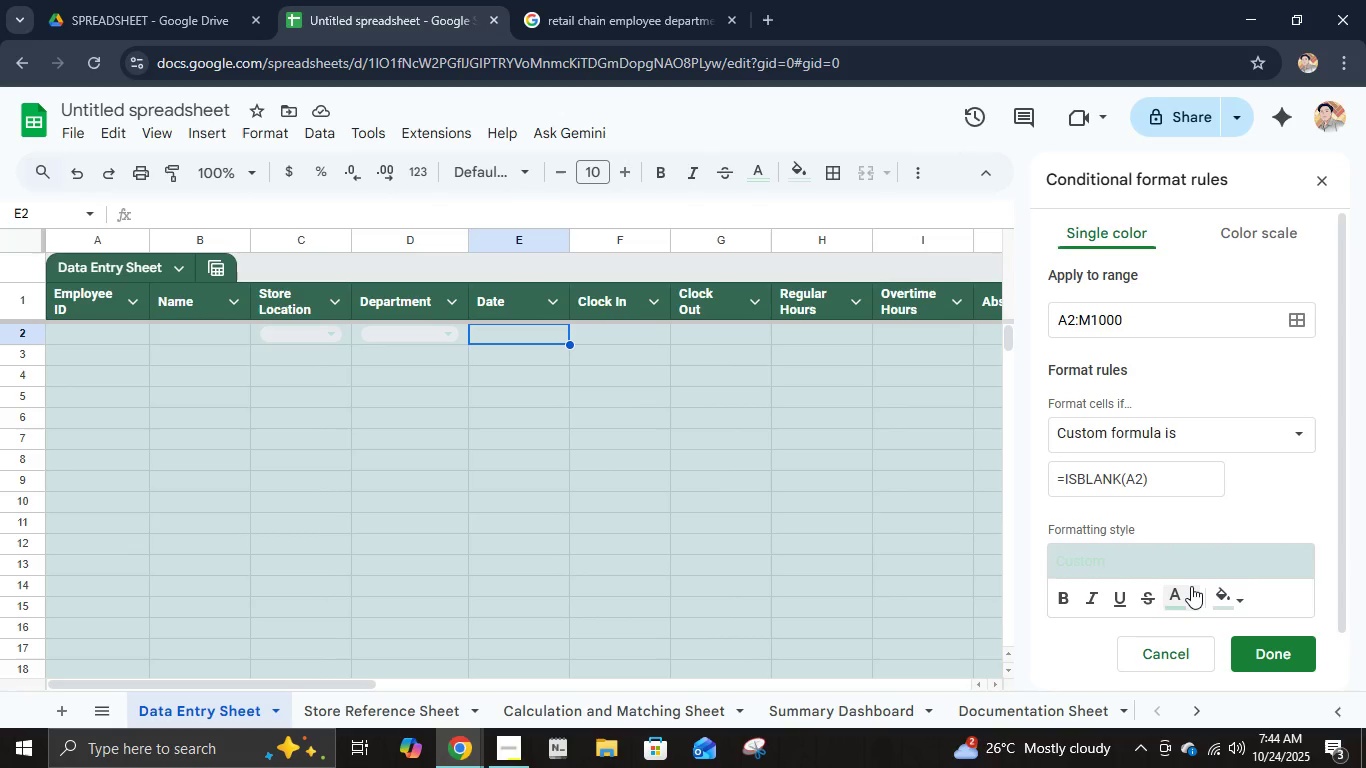 
left_click([1191, 586])
 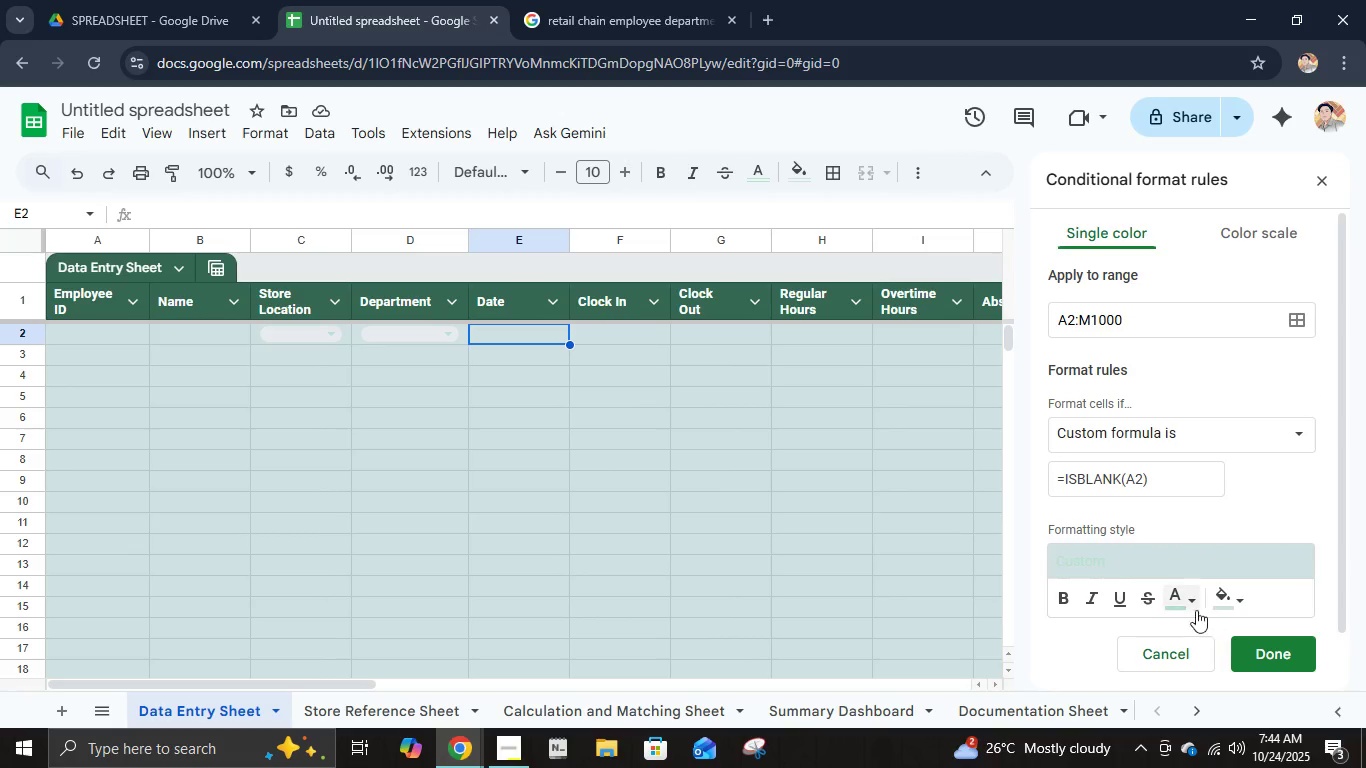 
left_click([1188, 604])
 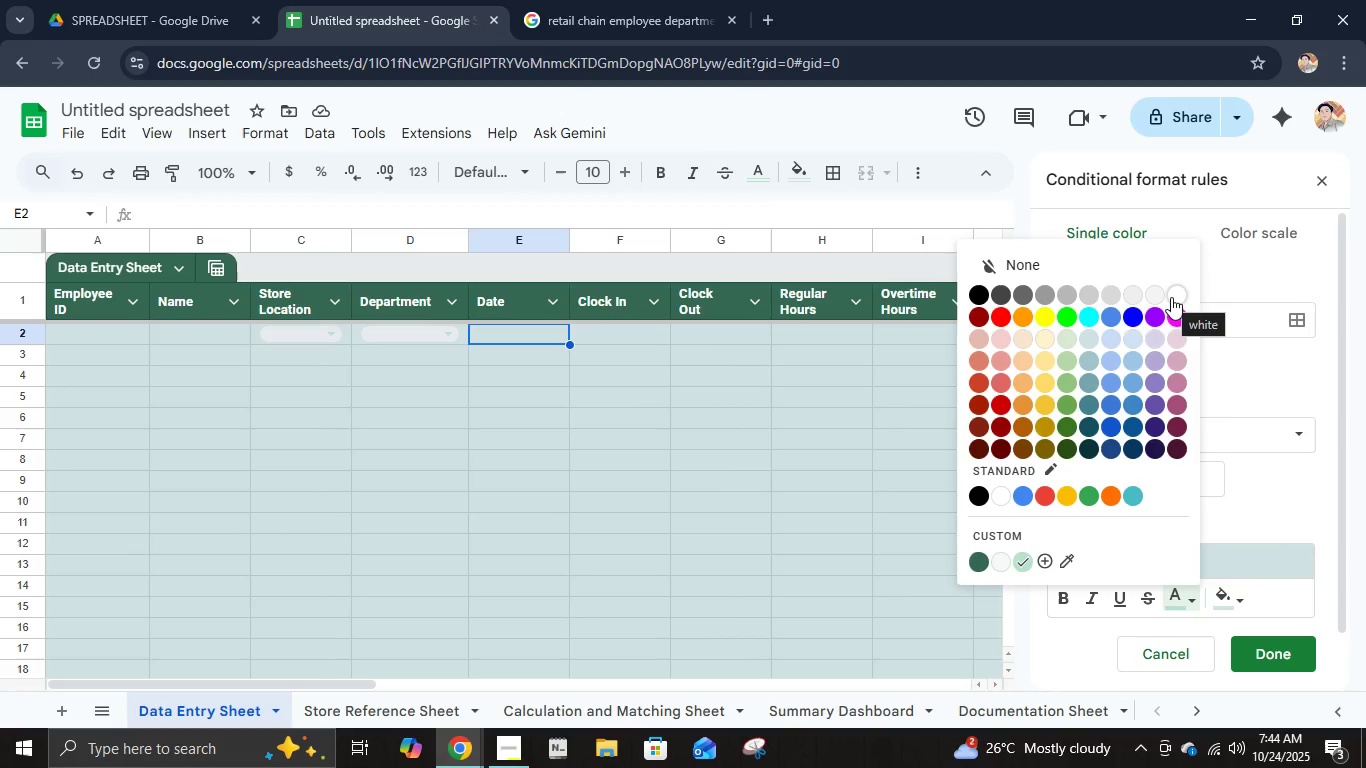 
left_click([1171, 297])
 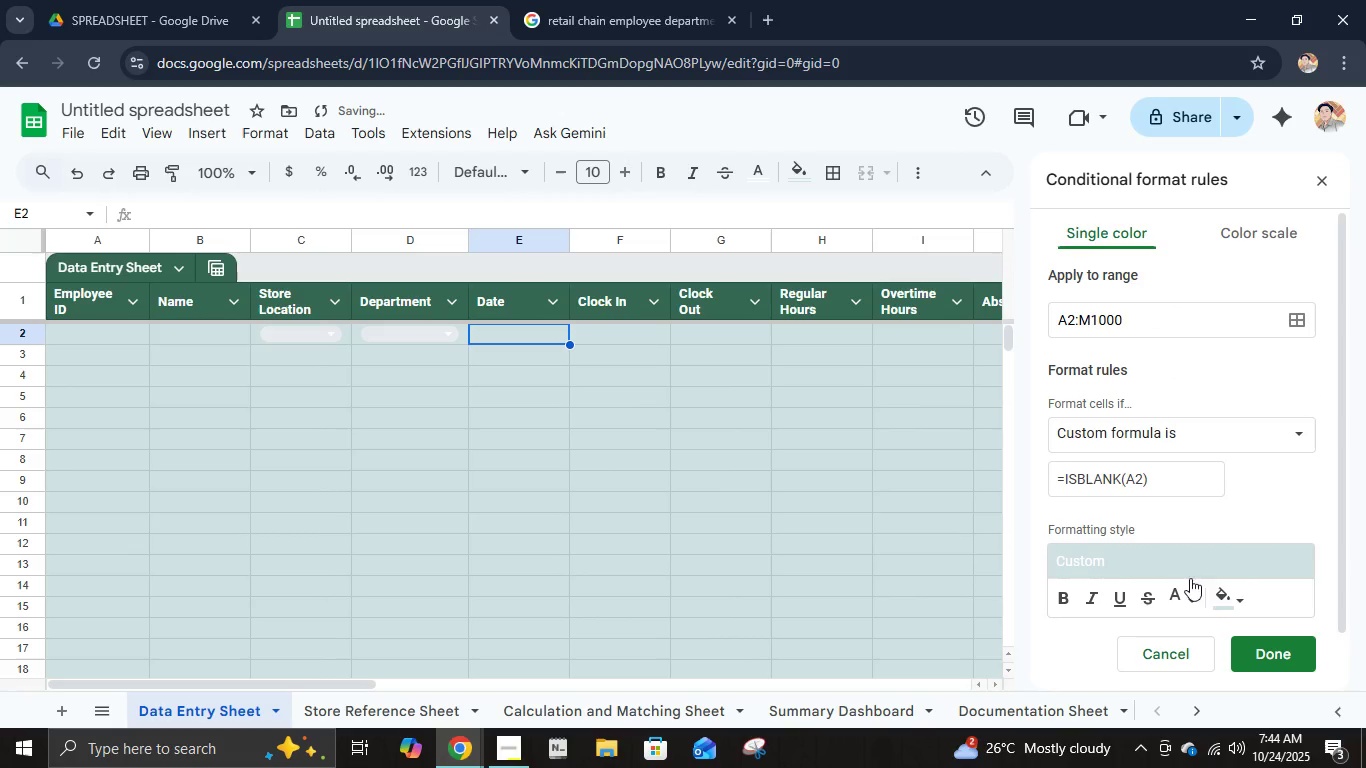 
left_click([1185, 589])
 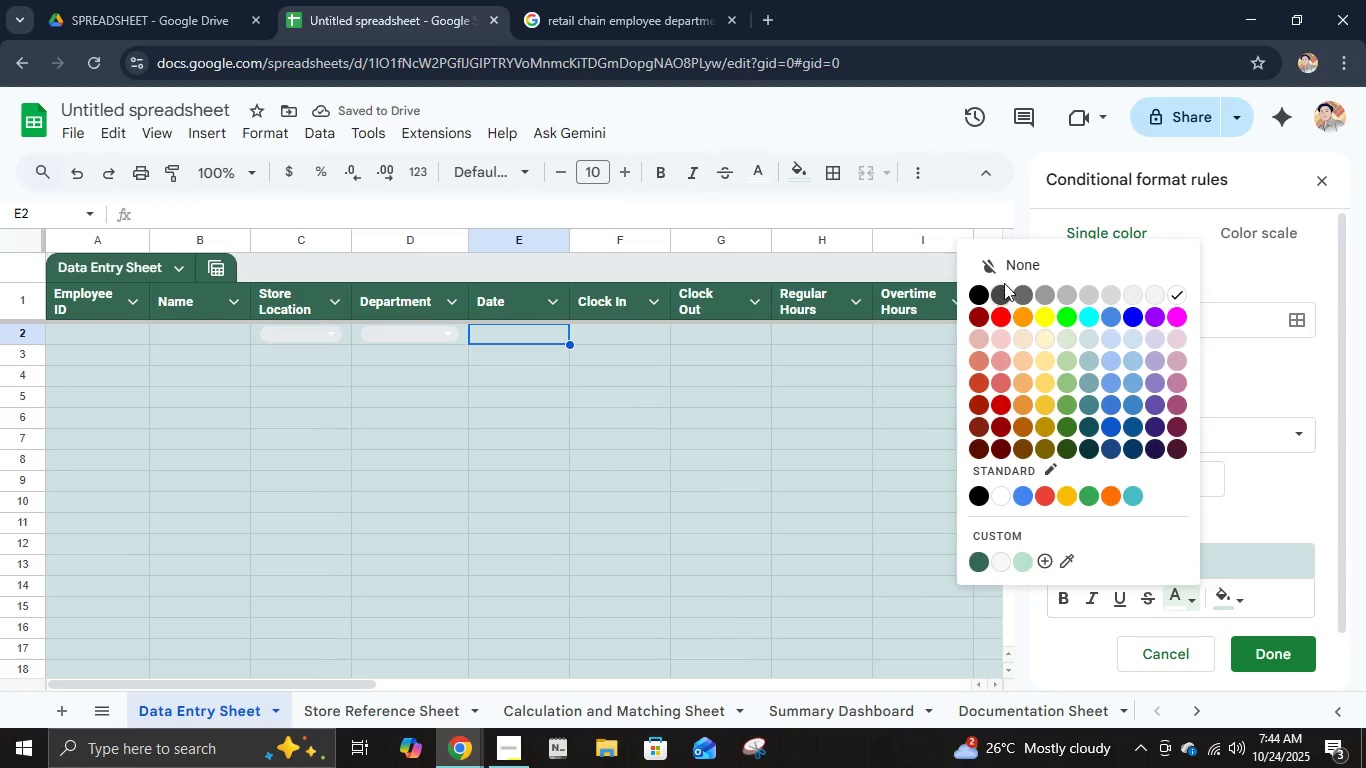 
left_click([1009, 276])
 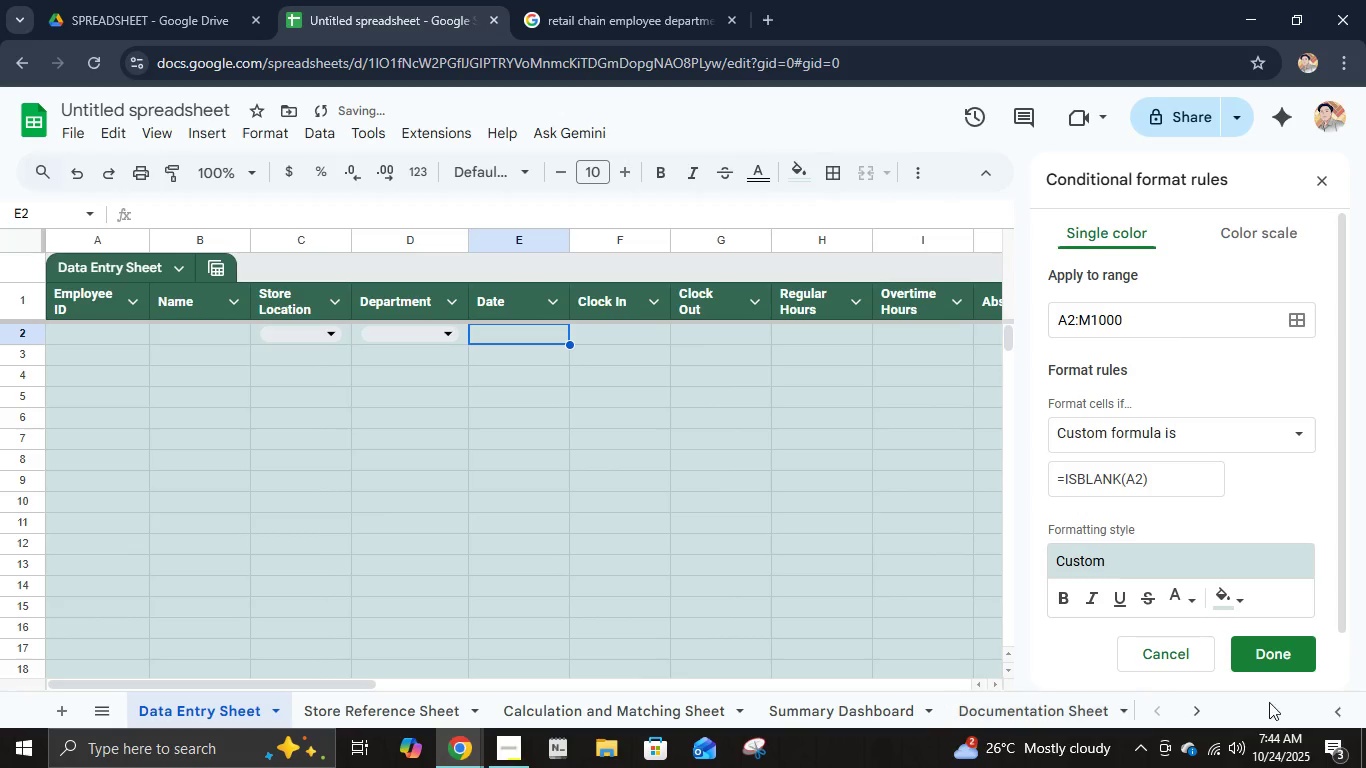 
left_click([1285, 659])
 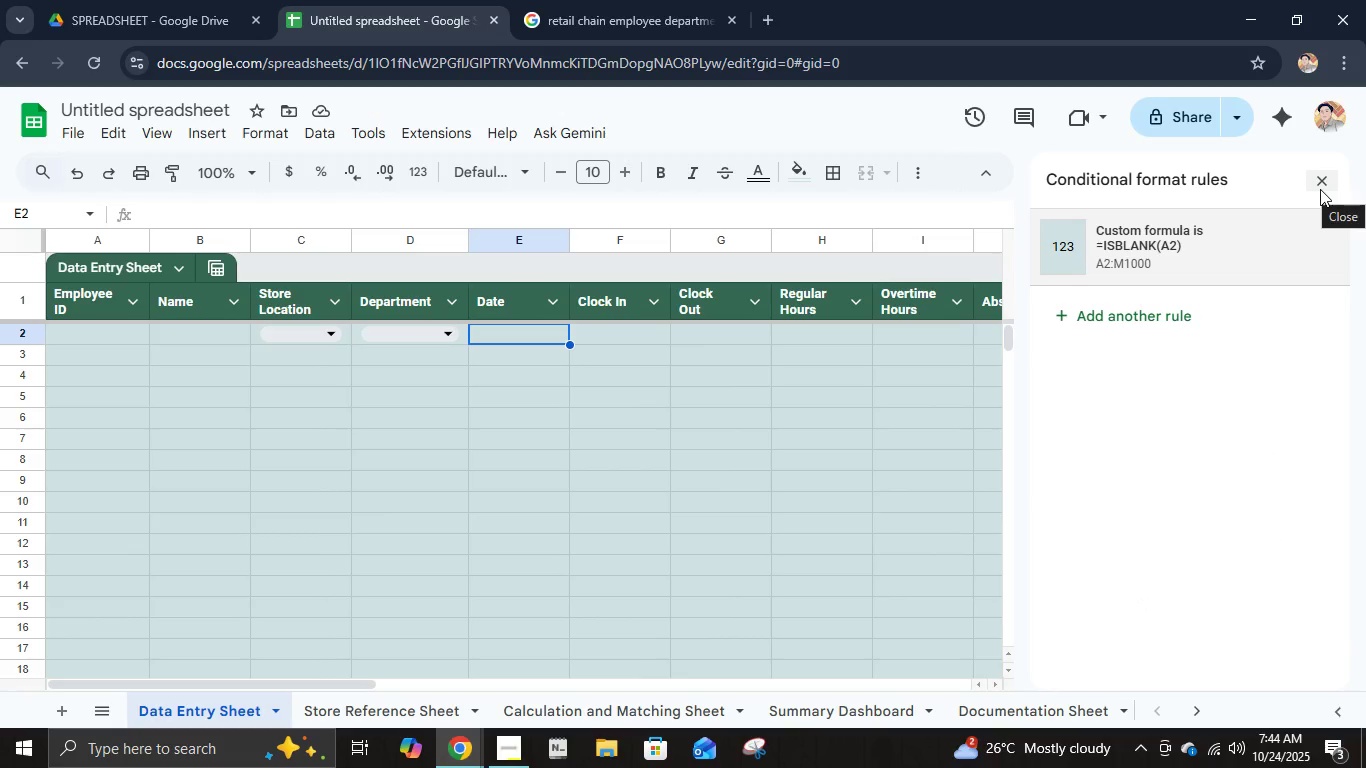 
wait(8.35)
 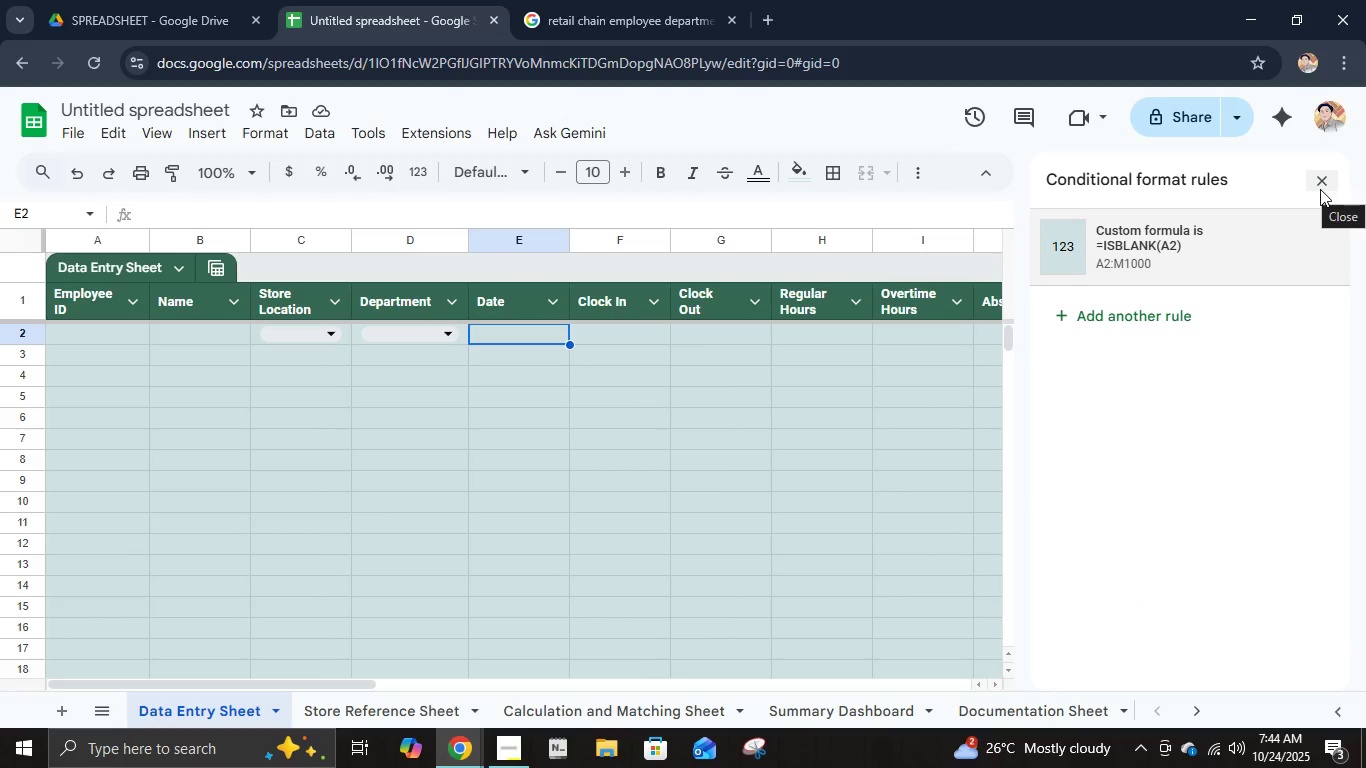 
left_click([1320, 189])
 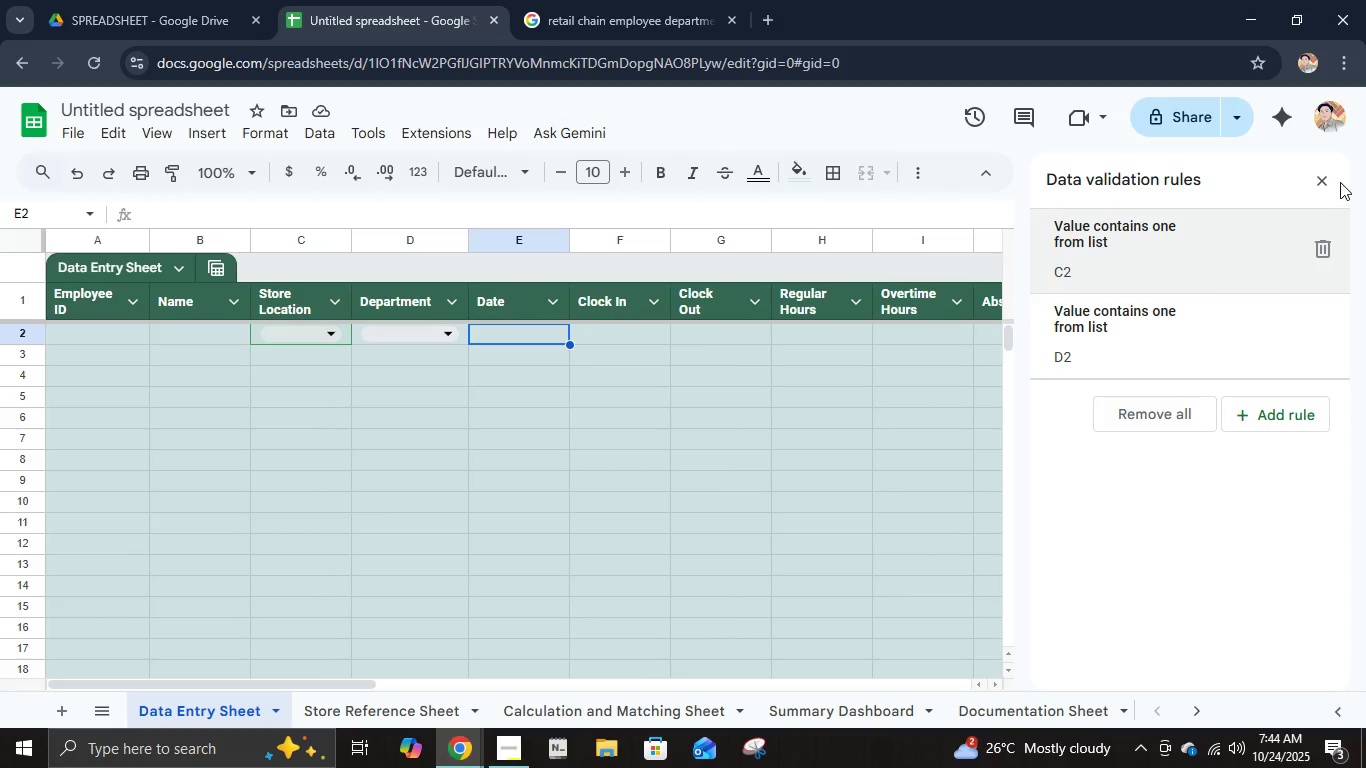 
left_click([1322, 177])
 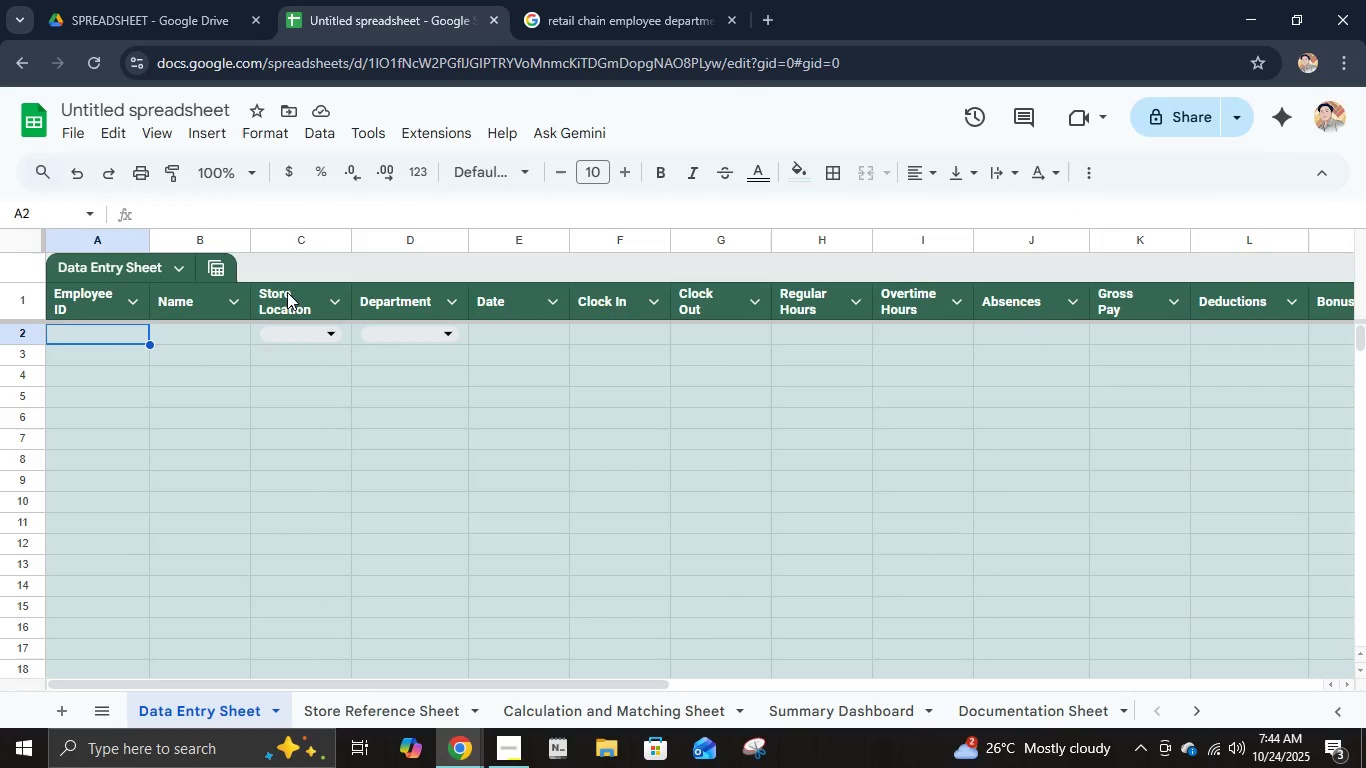 
wait(6.64)
 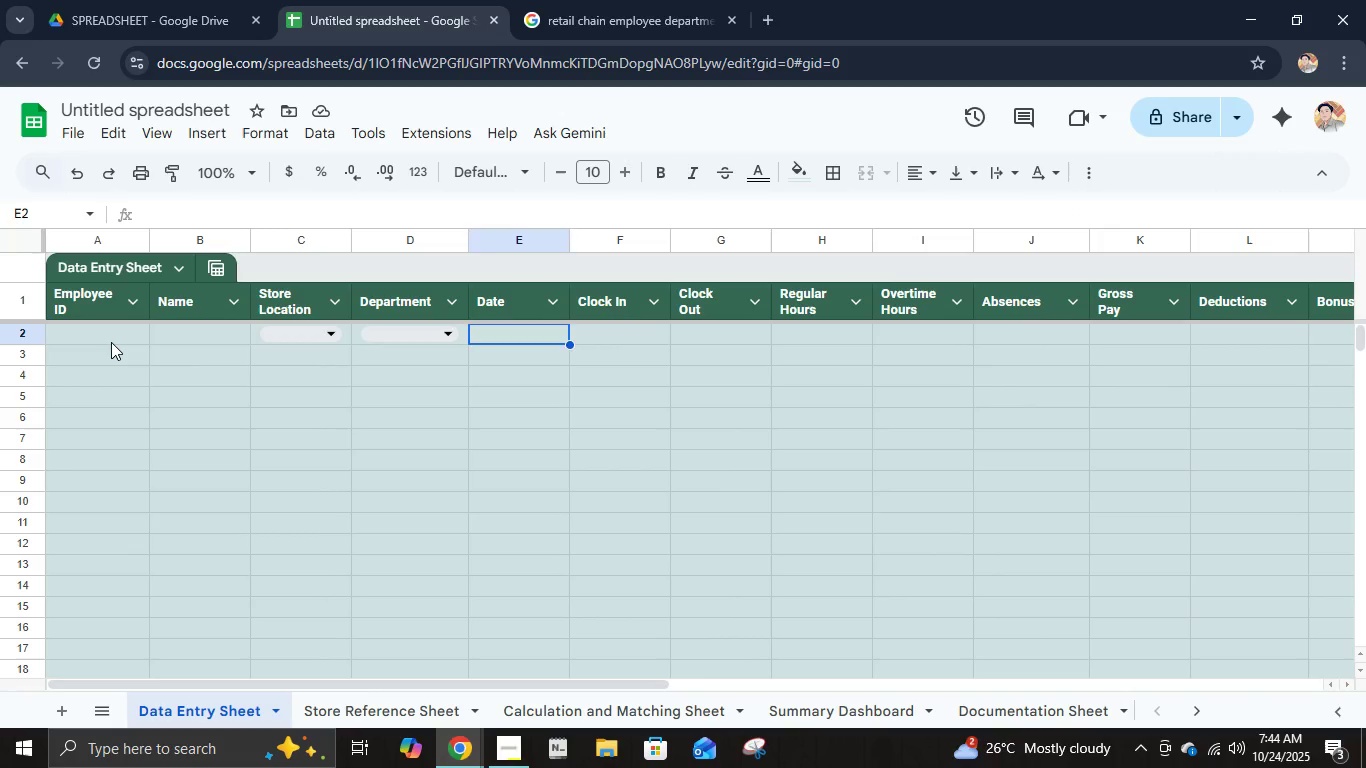 
type(eid)
key(Backspace)
key(Backspace)
key(Backspace)
type(EID 0001)
key(NumpadEnter)
type(EID 002)
key(NumpadEnter)
 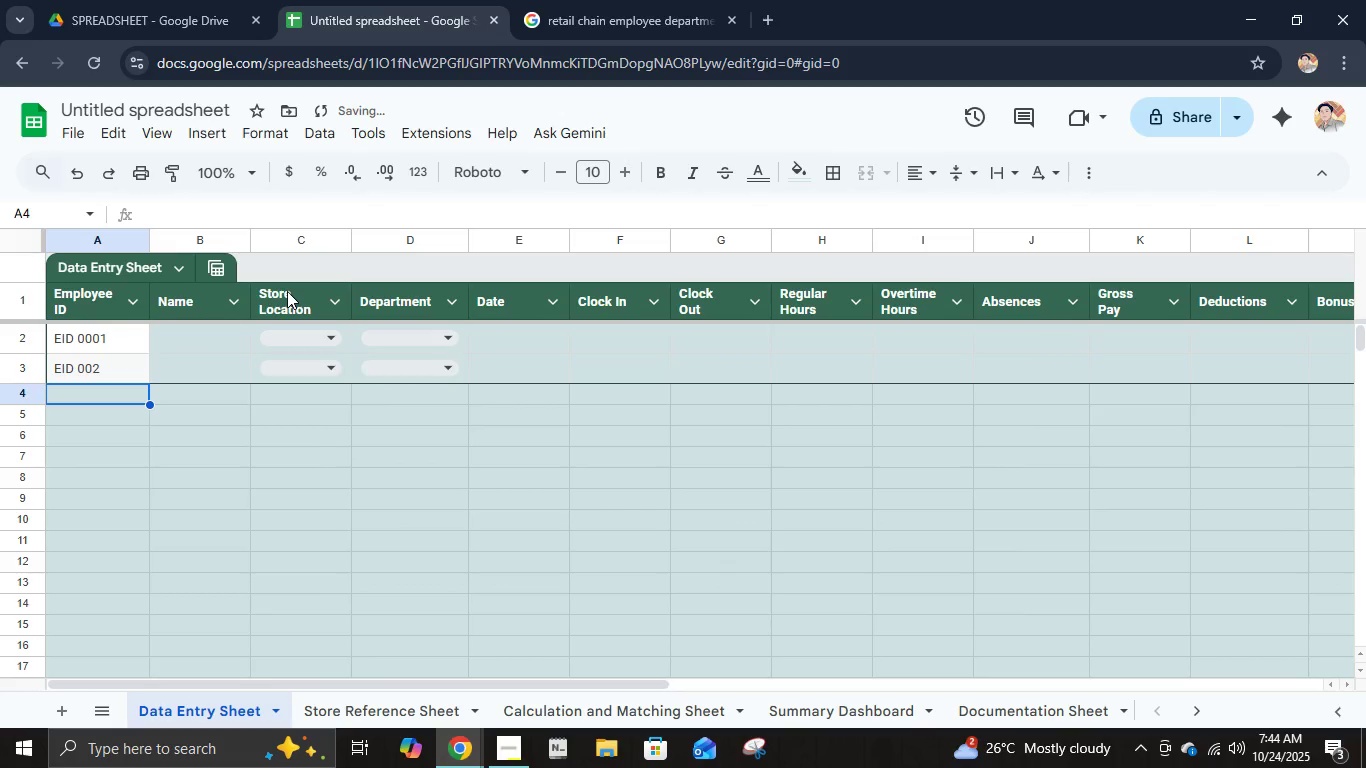 
key(ArrowUp)
 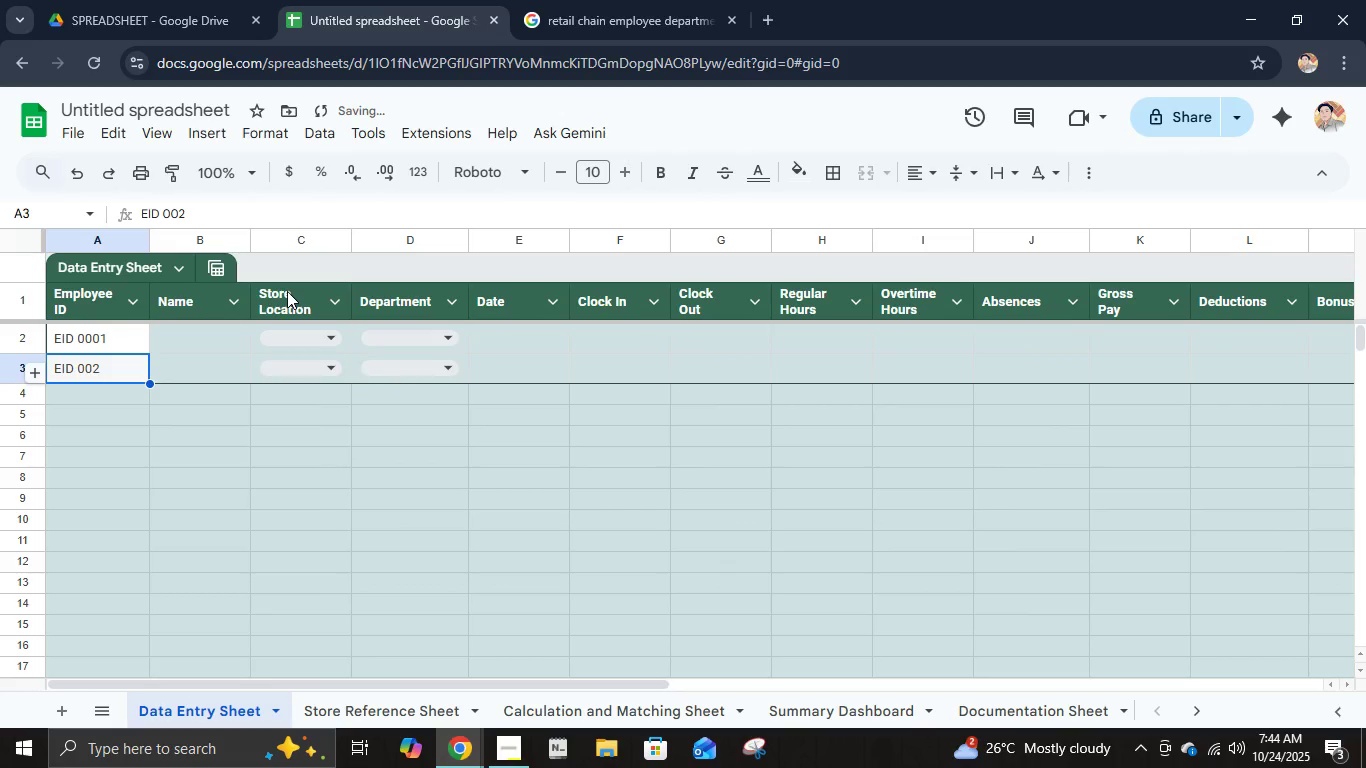 
type(EID 0001)
key(Backspace)
type(2)
key(NumpadEnter)
type(EID000)
key(Backspace)
key(Backspace)
key(Backspace)
type( 0003)
key(NumpadEnter)
type(EID 0004)
key(NumpadEnter)
type(EID 0005)
key(NumpadEnter)
 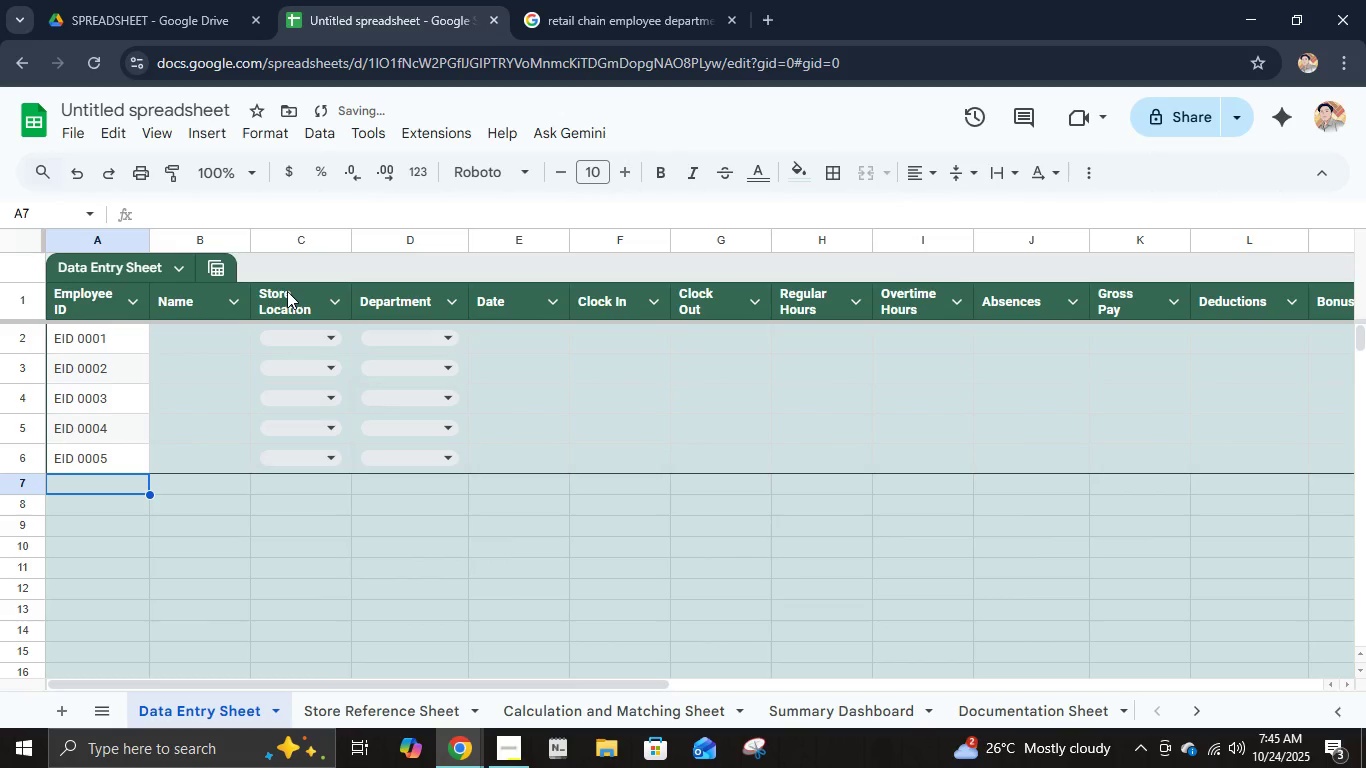 
type(EID 0006)
key(NumpadEnter)
type(EID 0007)
 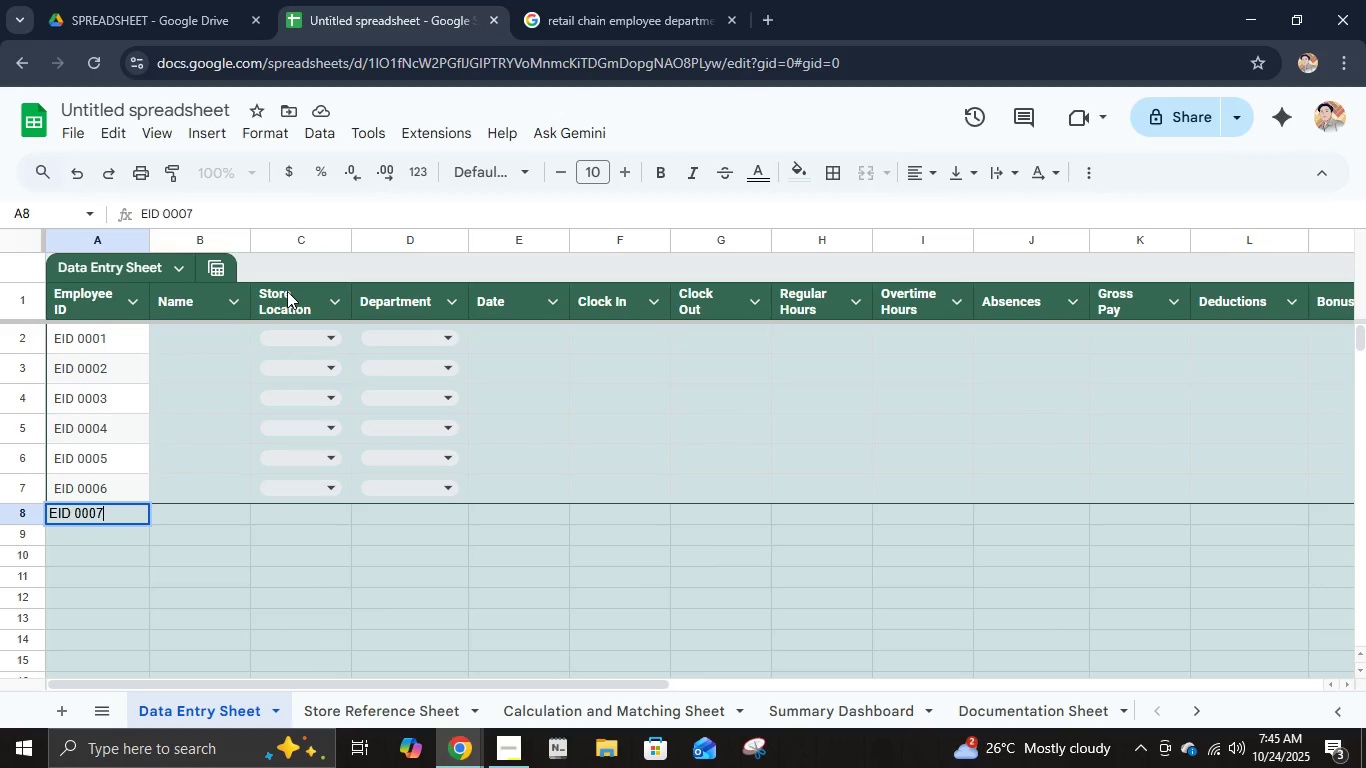 
 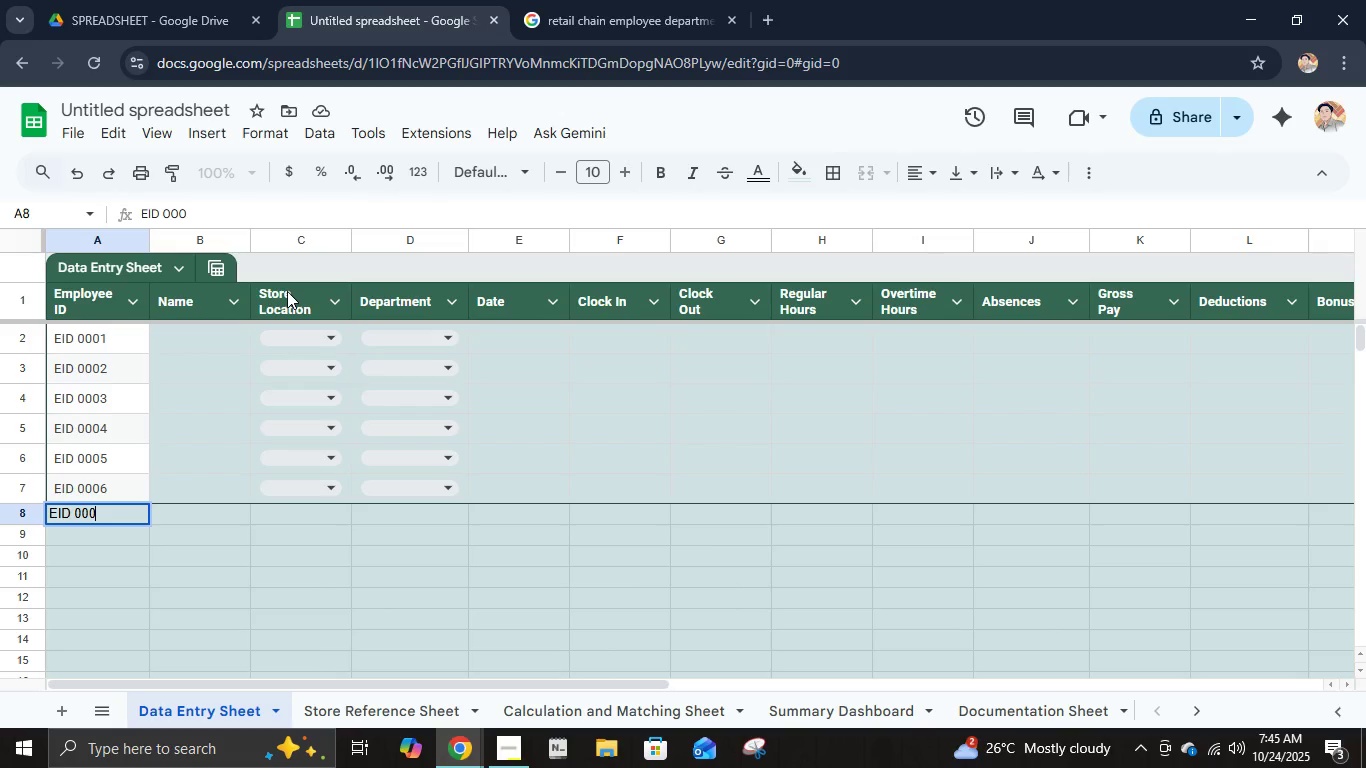 
key(ArrowRight)
 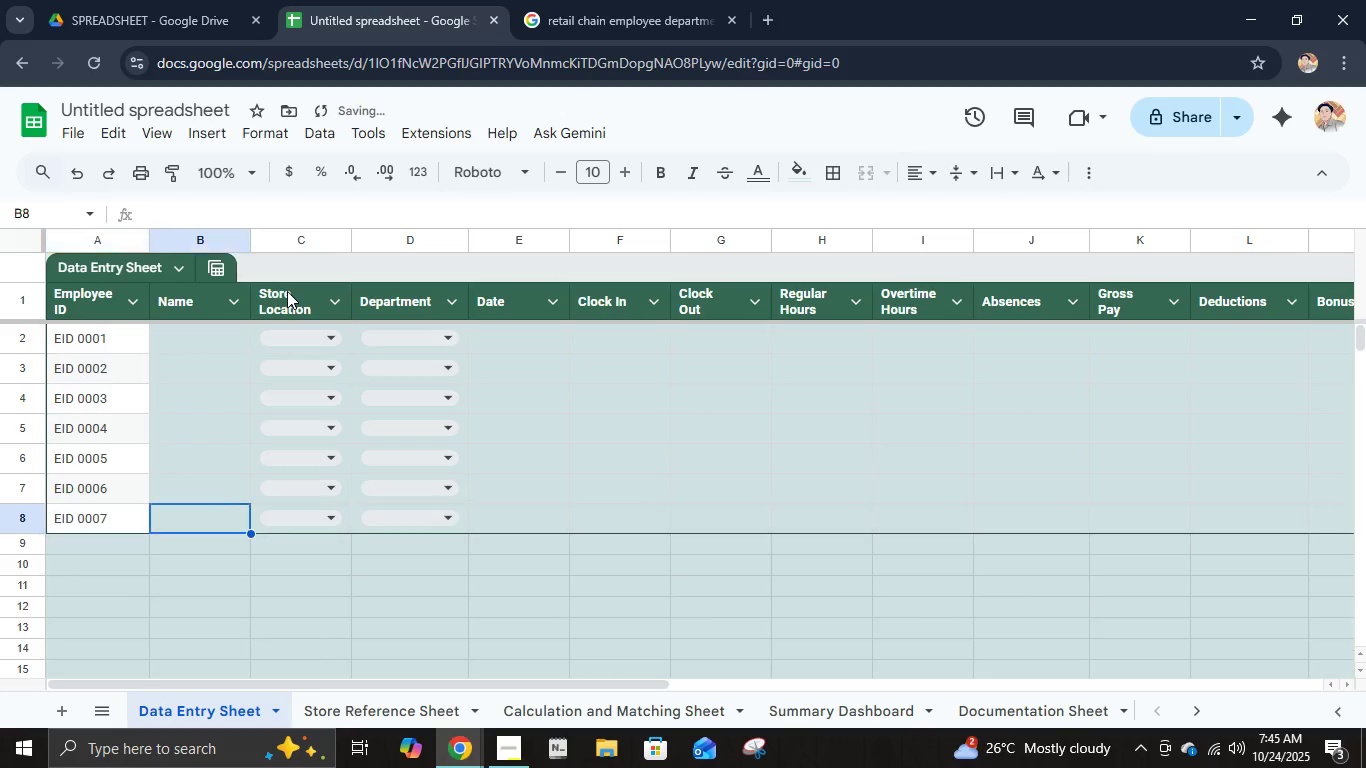 
key(ArrowUp)
 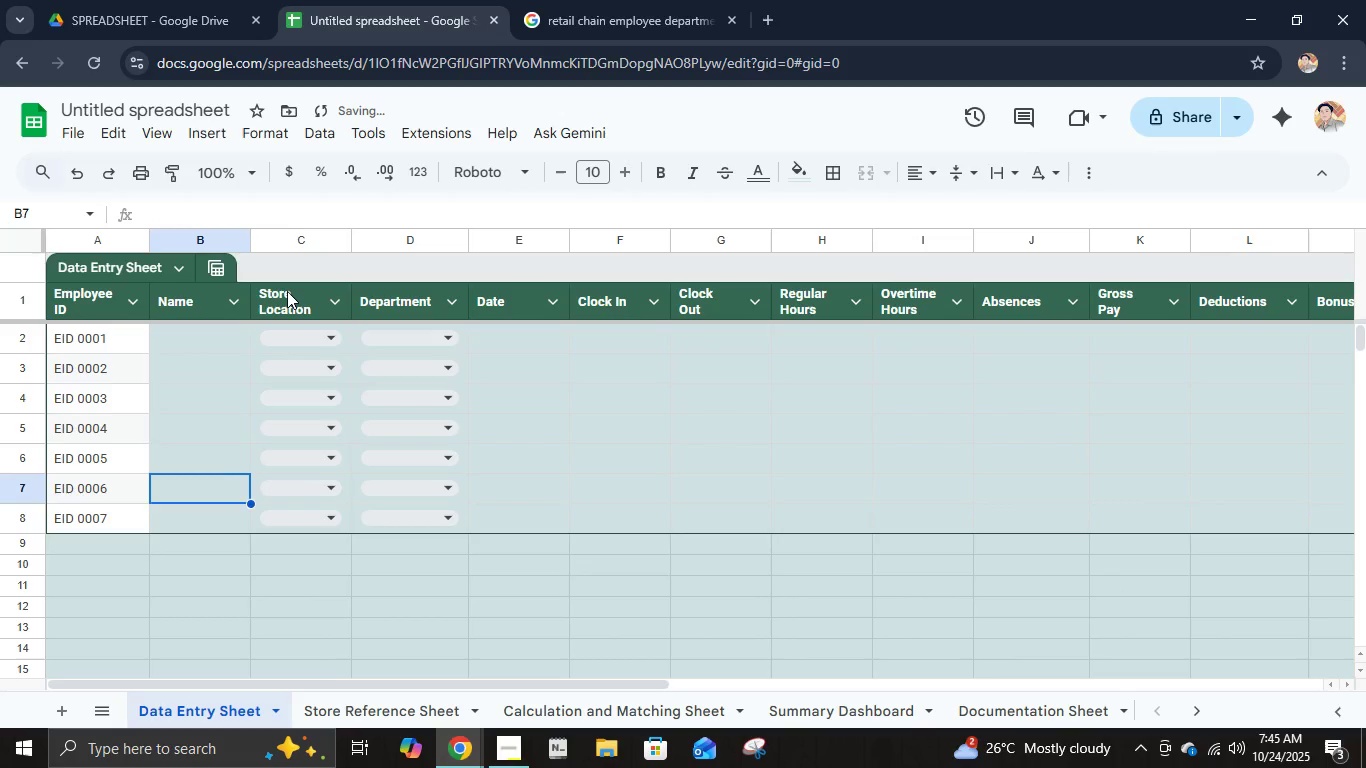 
key(ArrowUp)
 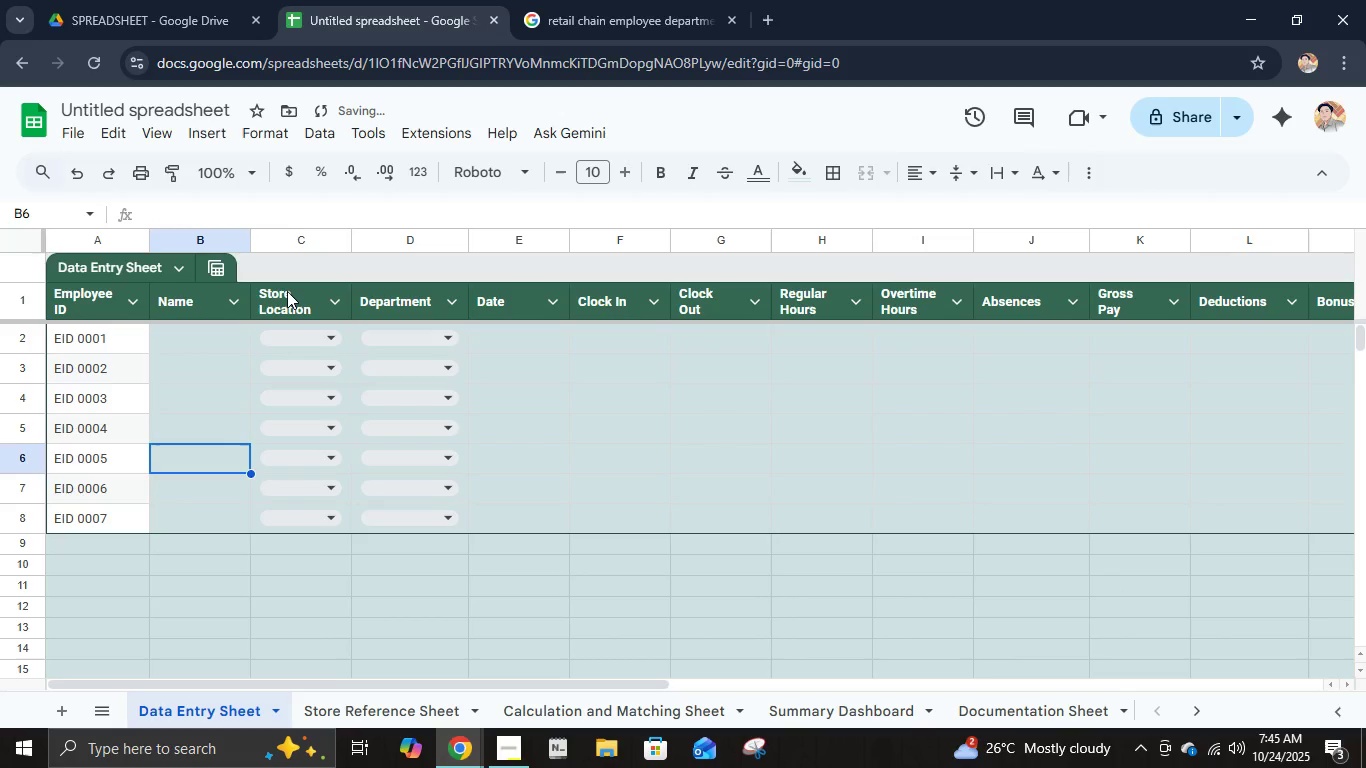 
key(ArrowUp)
 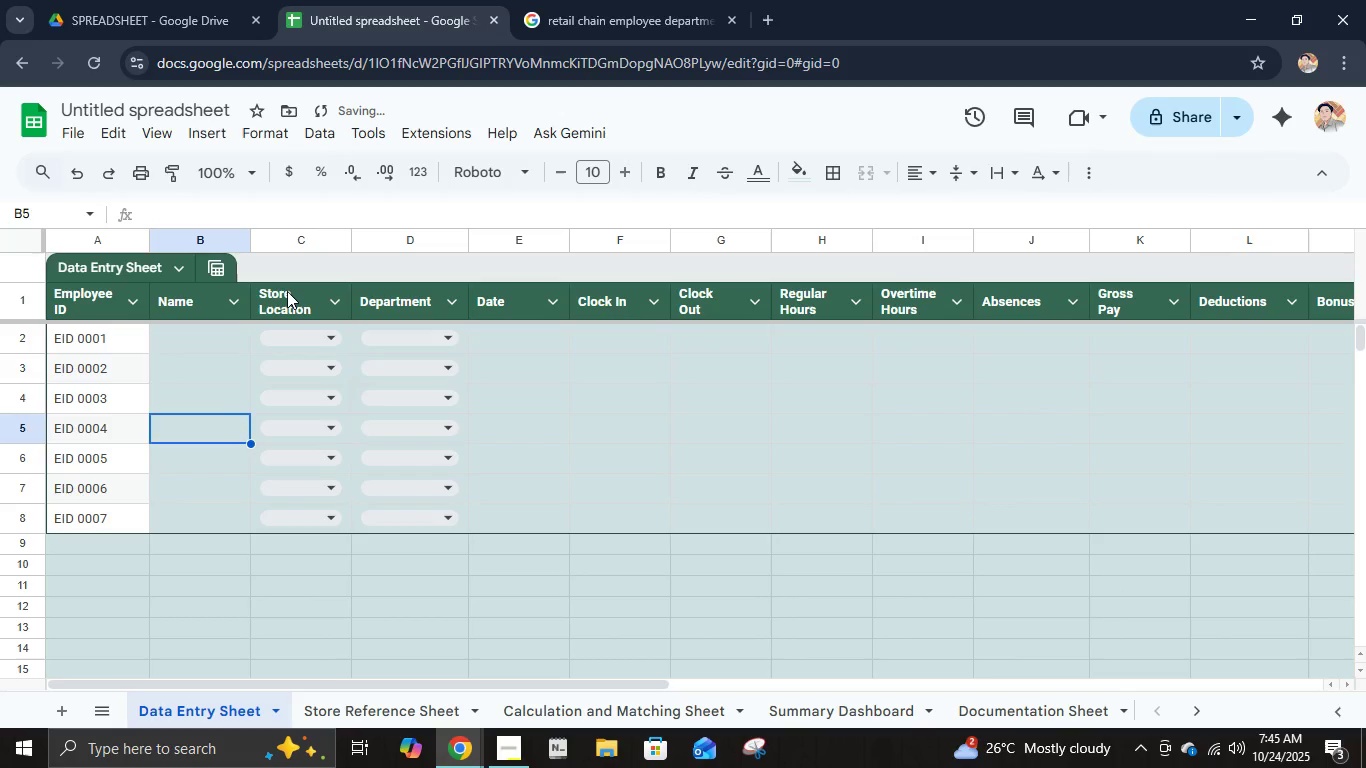 
key(ArrowUp)
 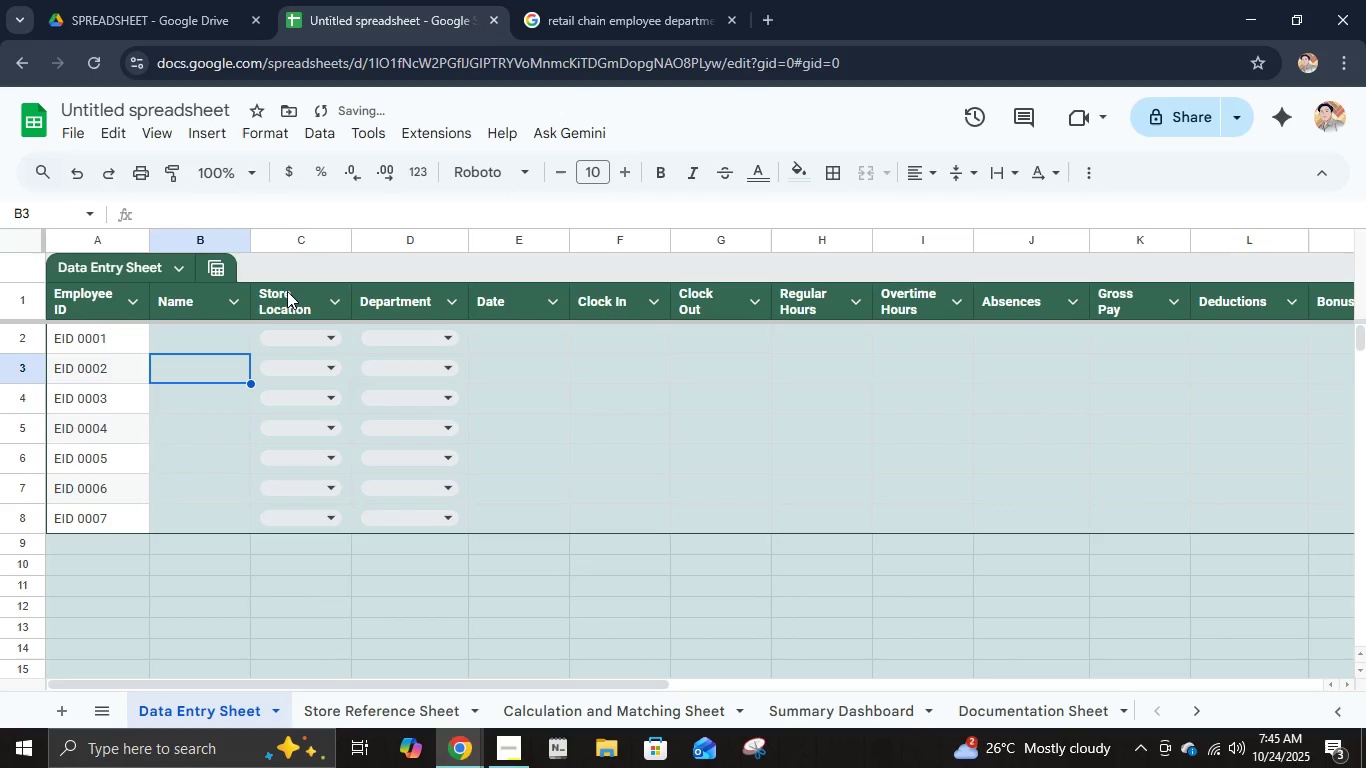 
key(ArrowUp)
 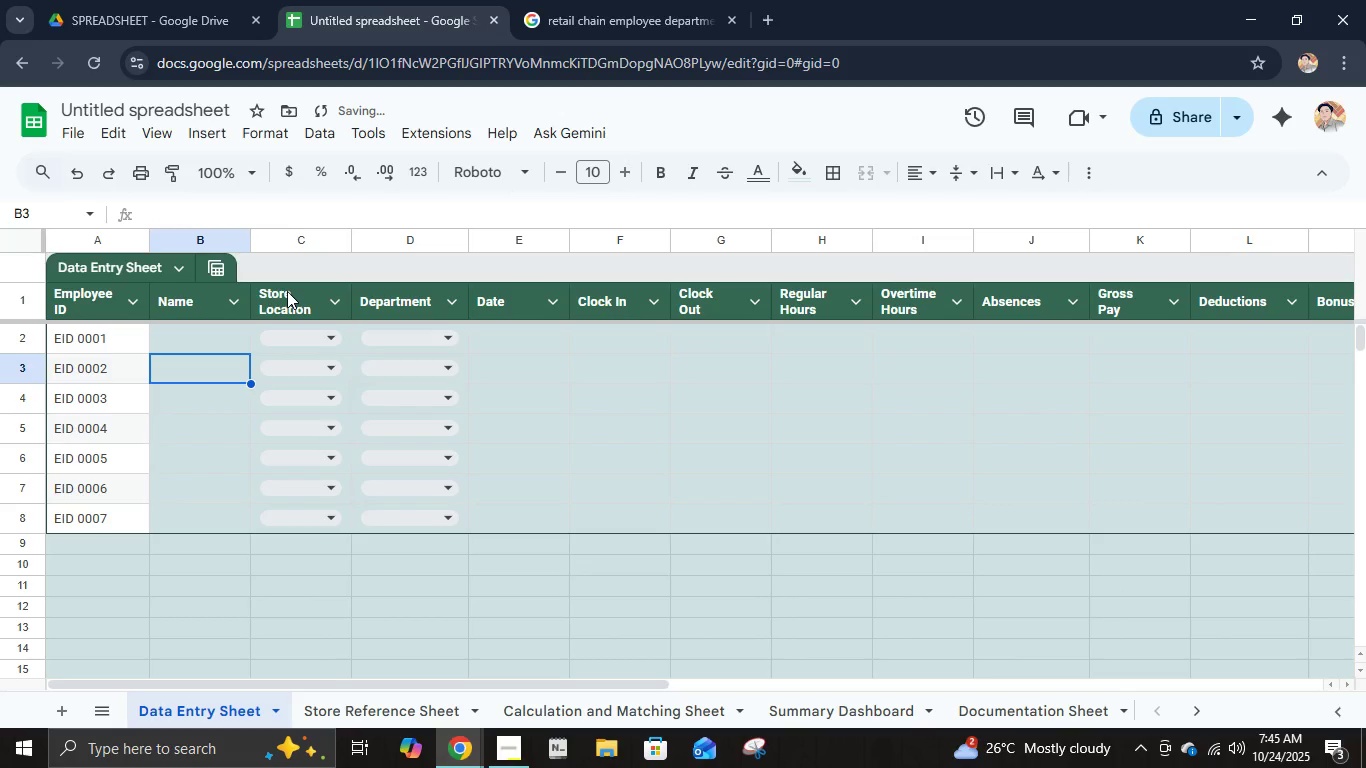 
key(ArrowUp)
 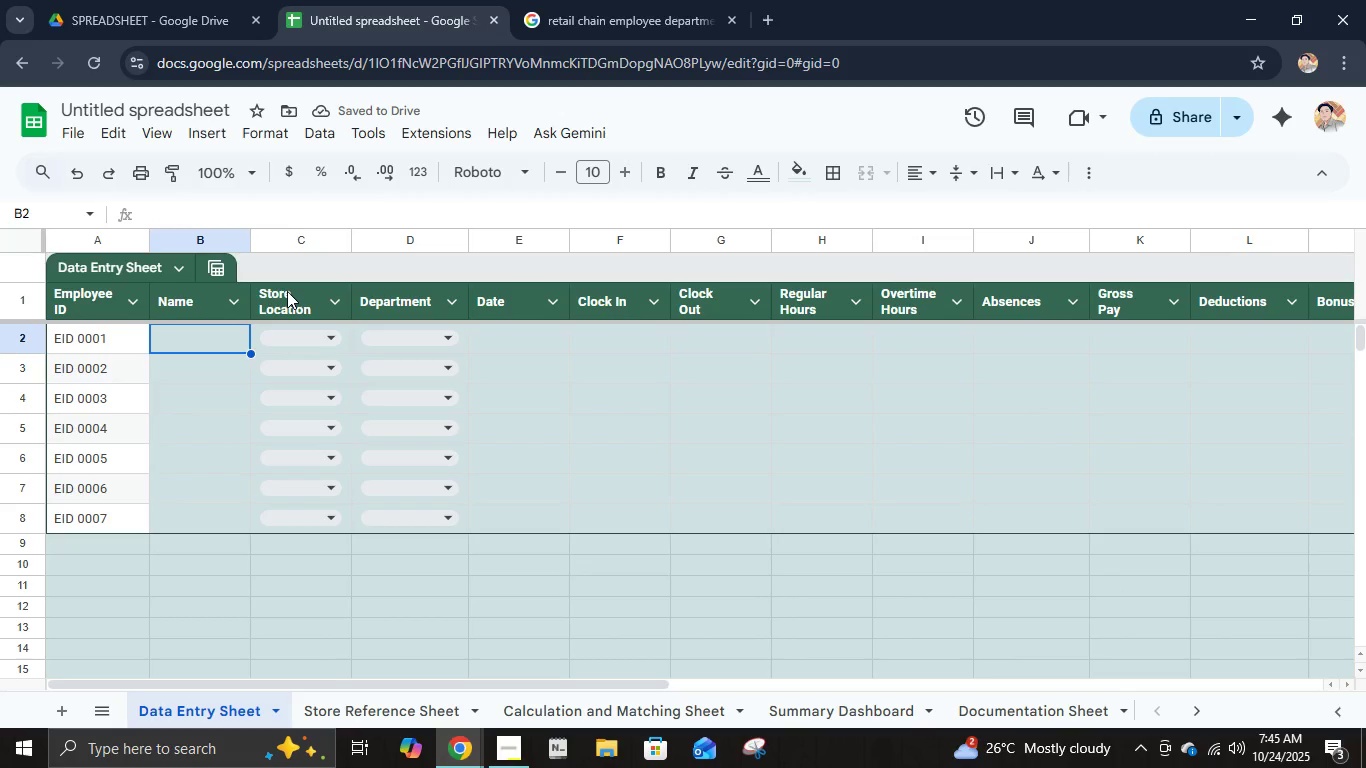 
type(Abcd)
 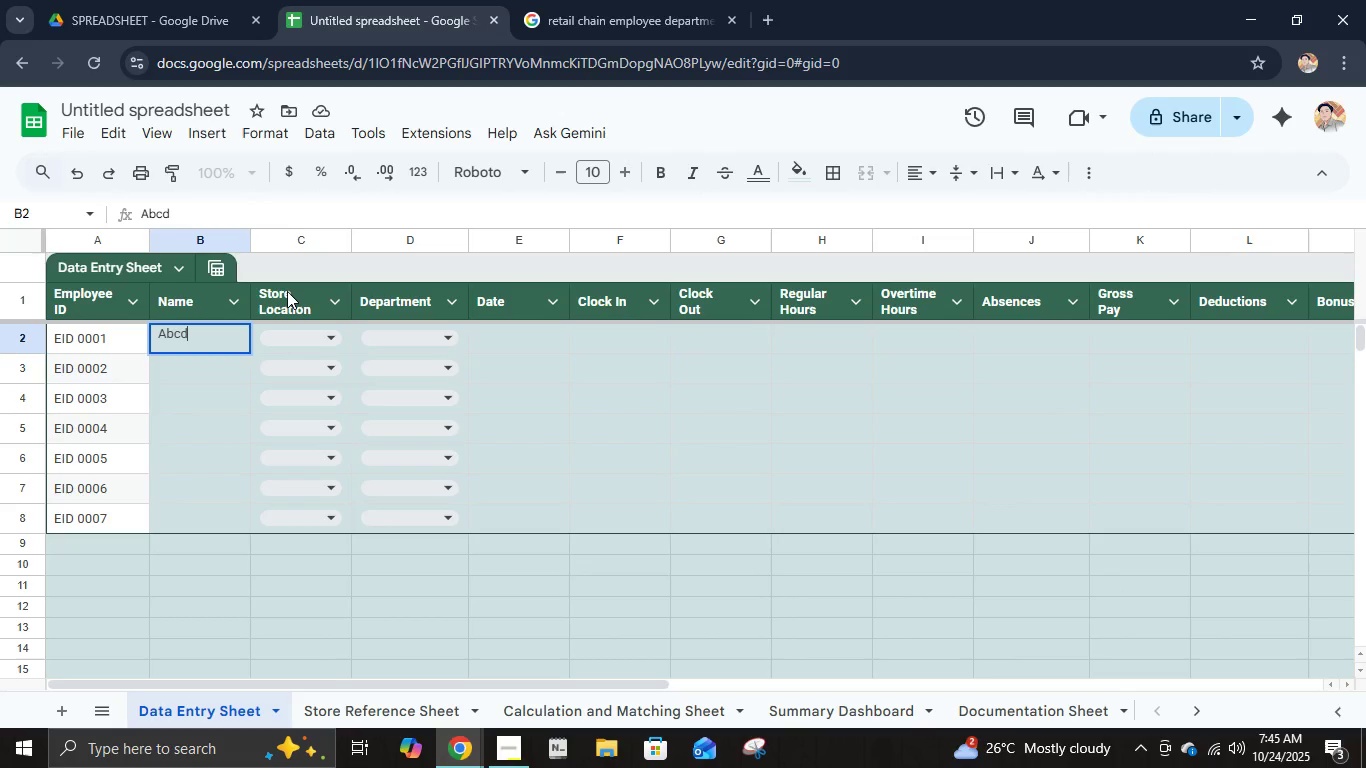 
key(Enter)
 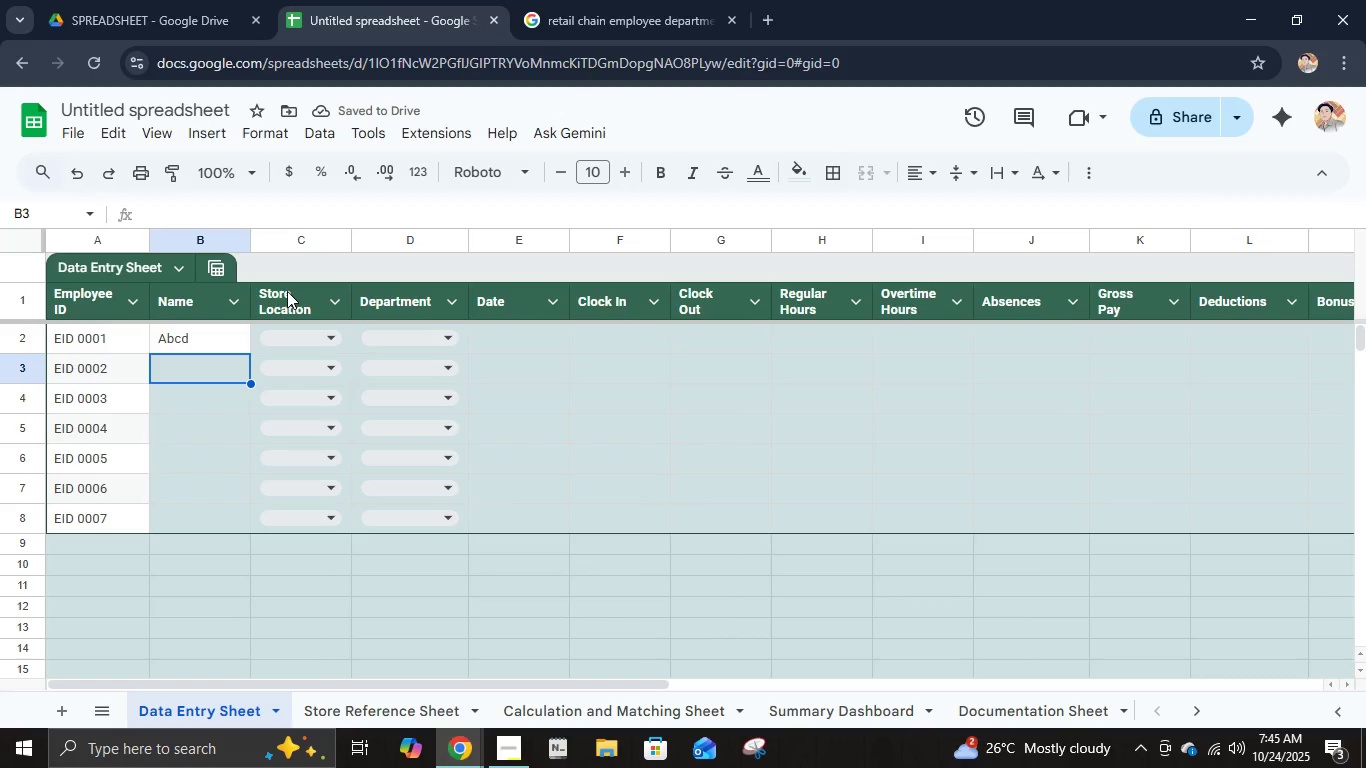 
type(Efgh)
 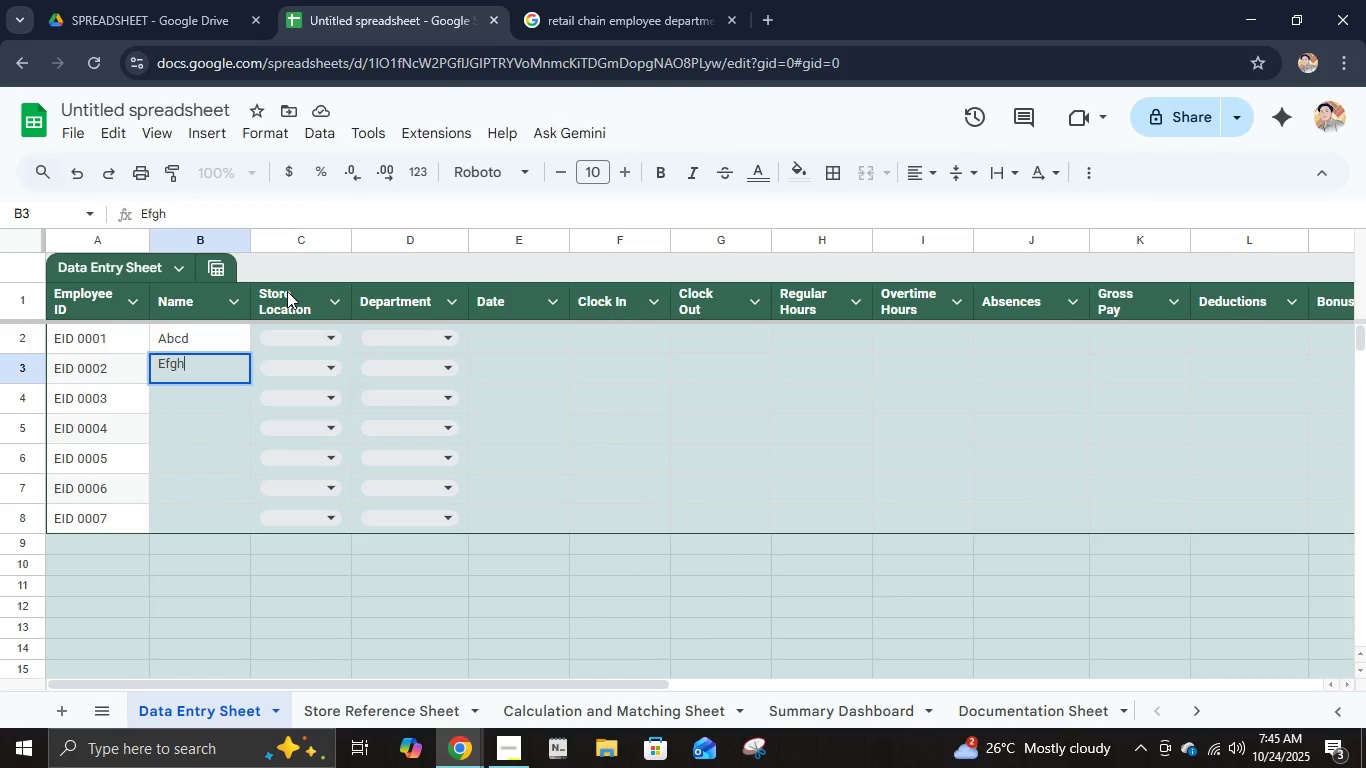 
key(Enter)
 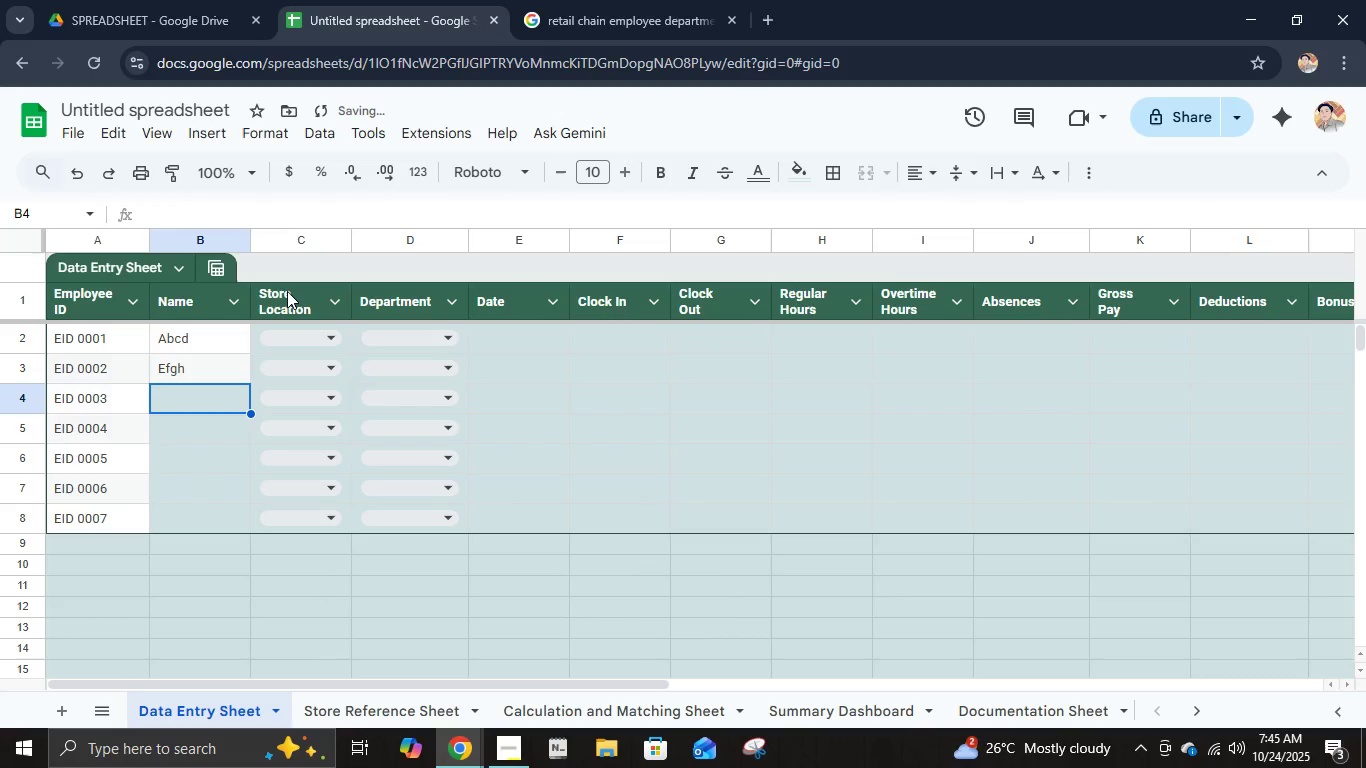 
type(Ijh)
key(Backspace)
type(kl)
 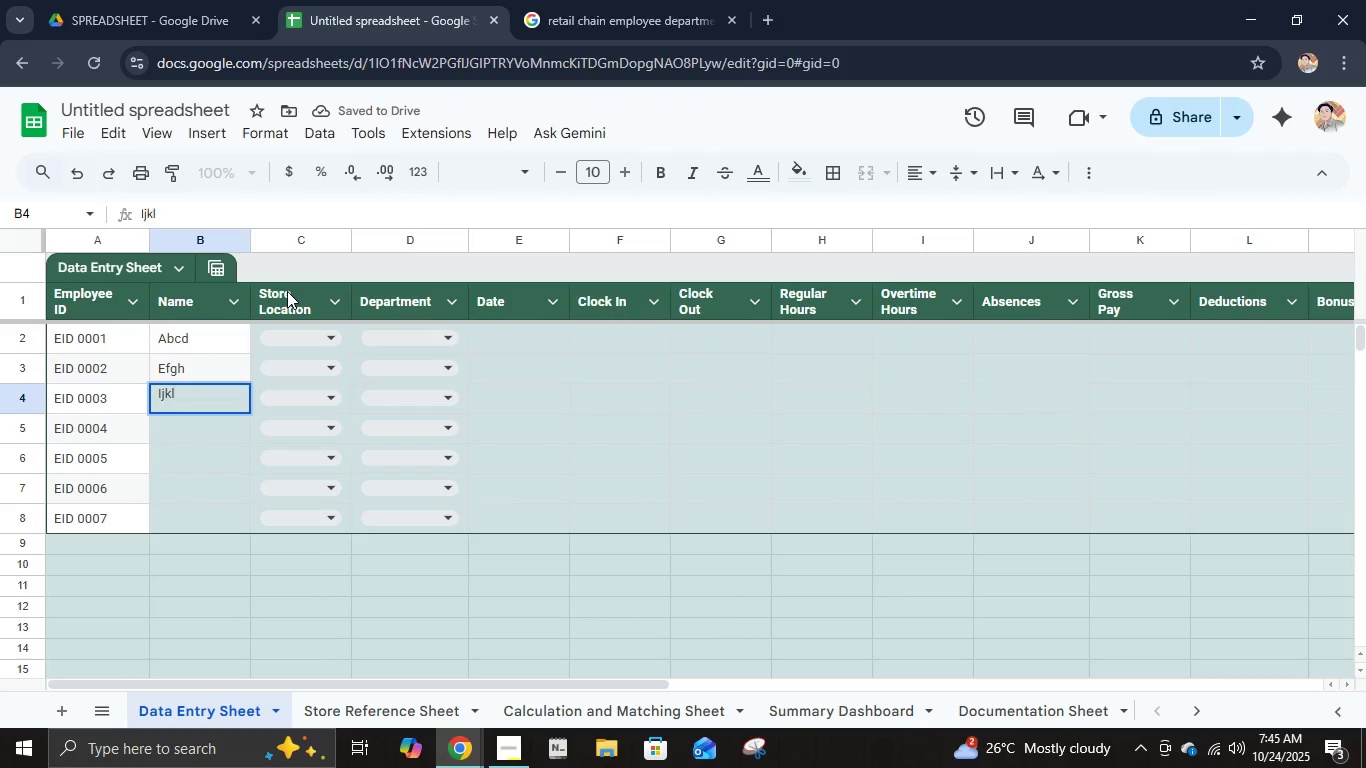 
key(Enter)
 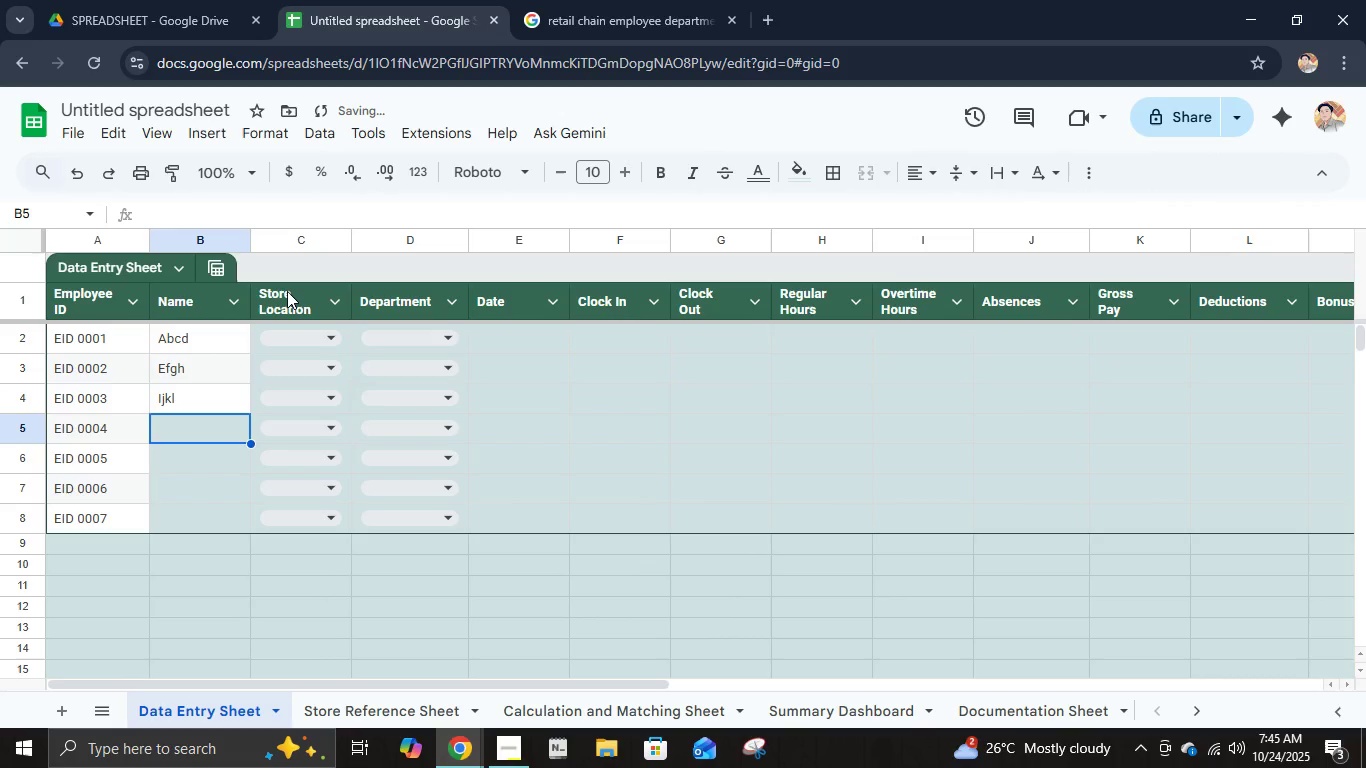 
type(Mnop)
 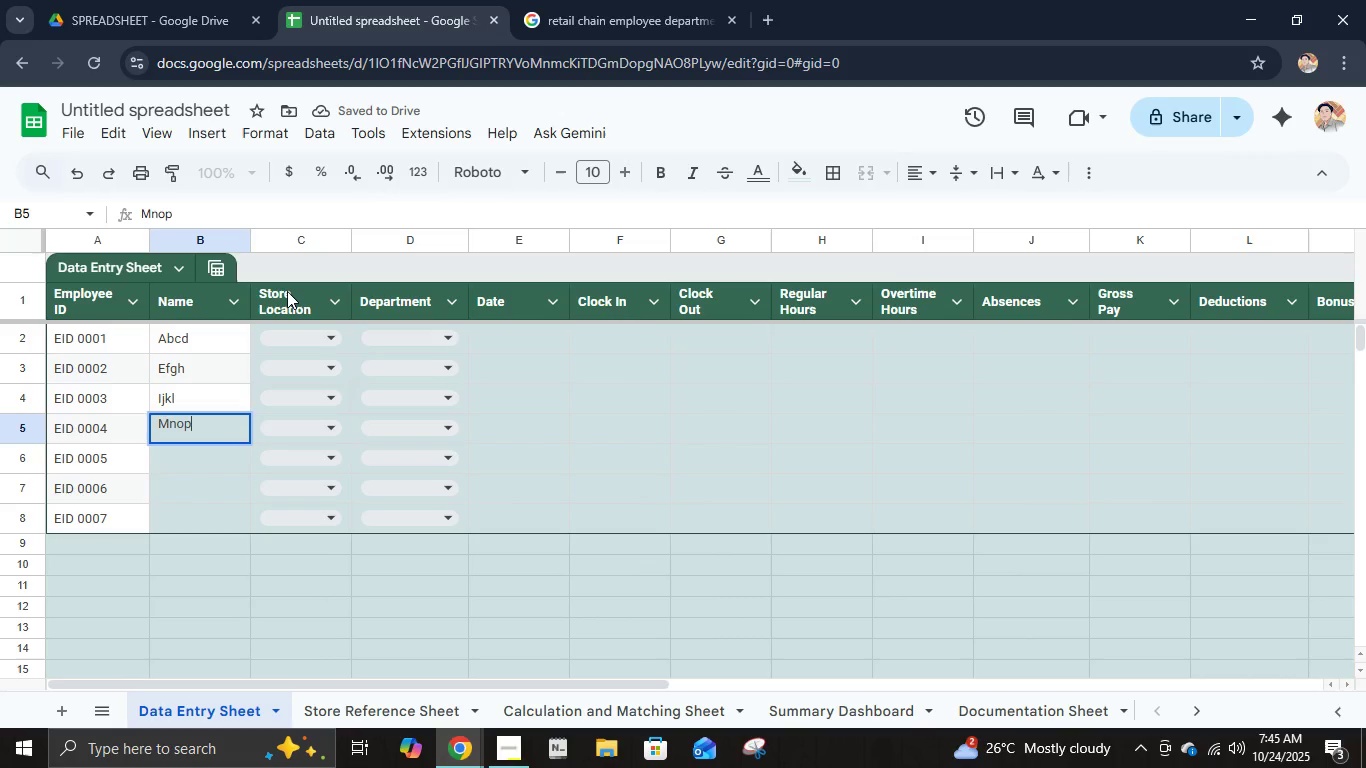 
key(Enter)
 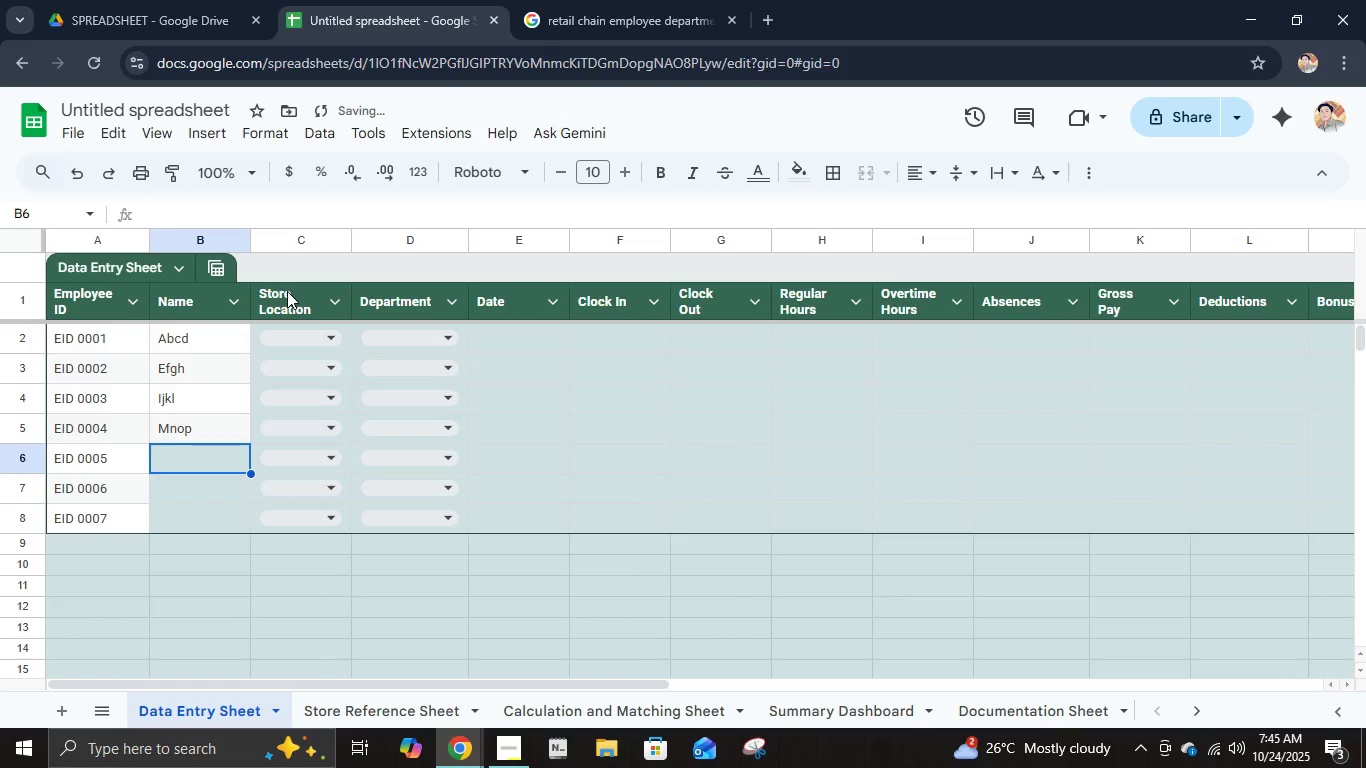 
type(Qrst)
 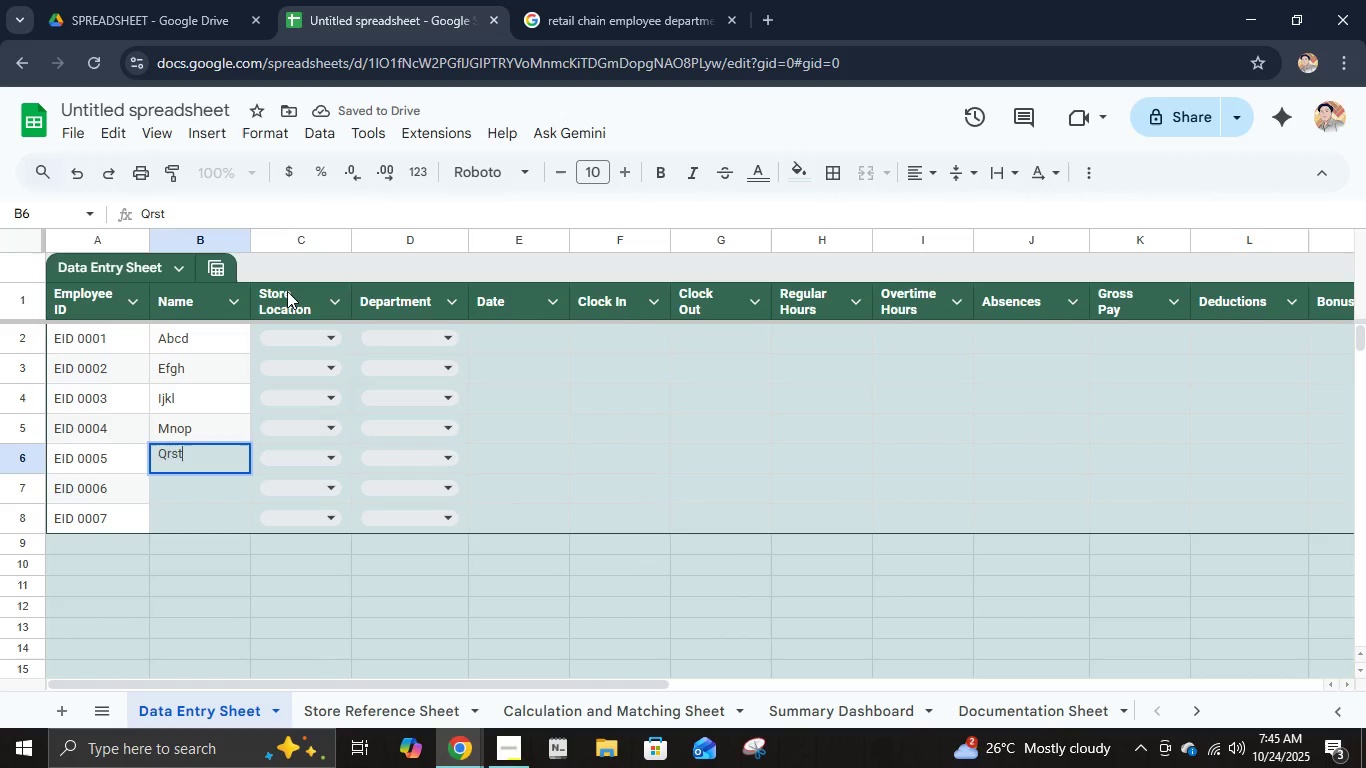 
key(Enter)
 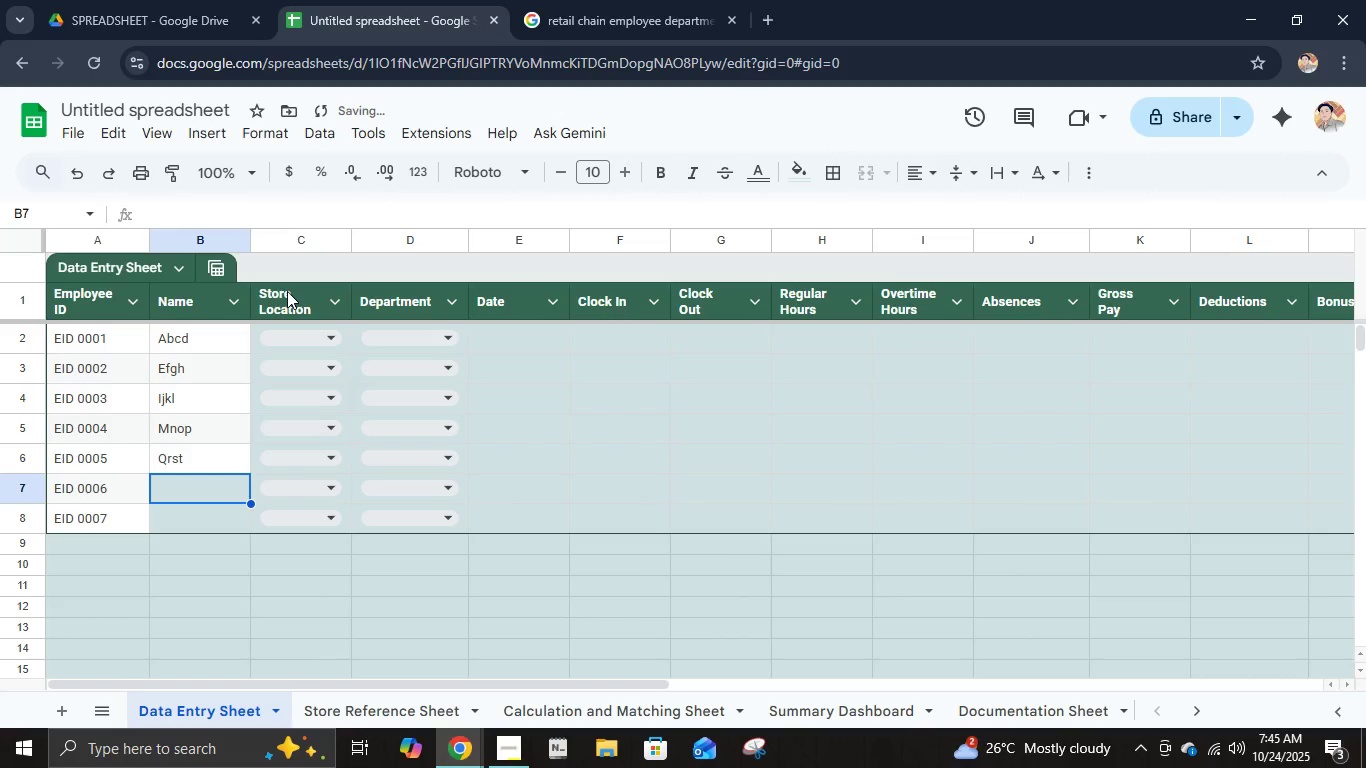 
type(W)
key(Backspace)
type(Uvwx)
 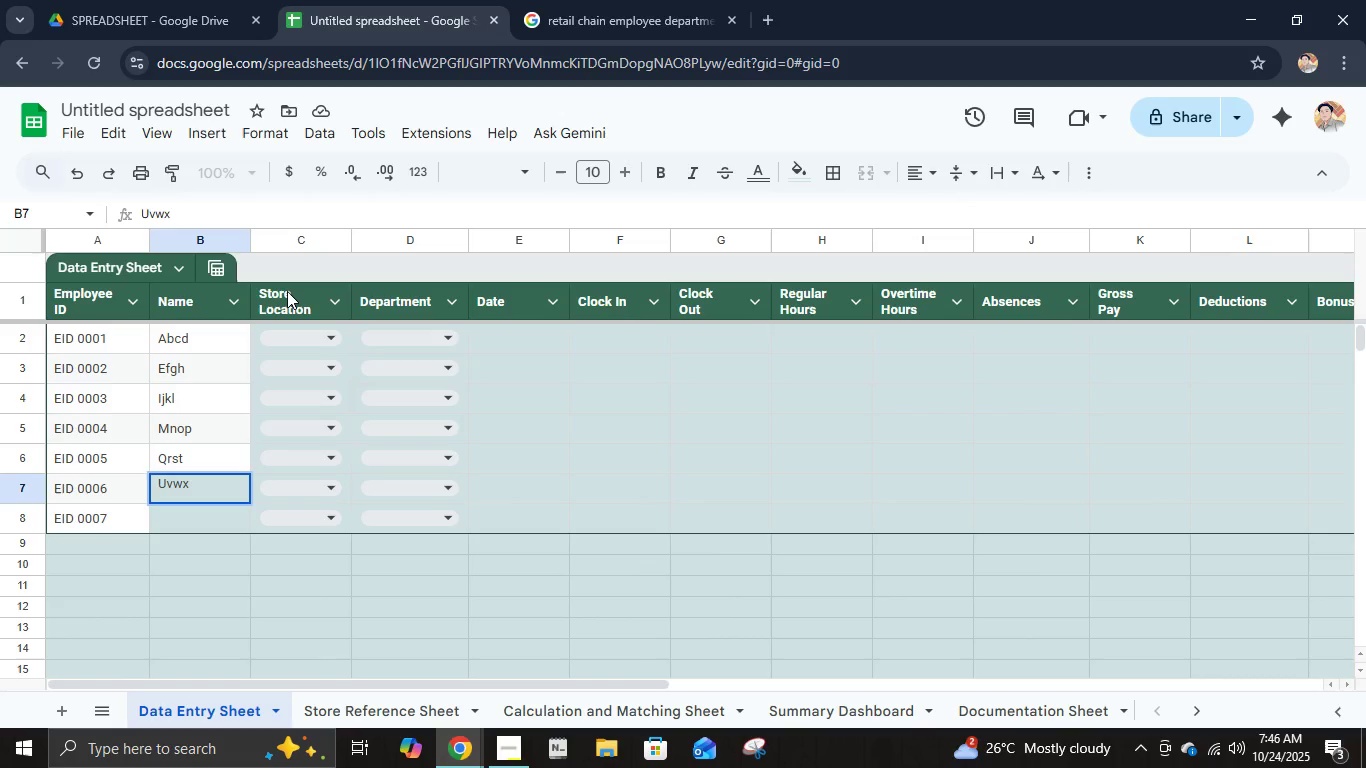 
key(Enter)
 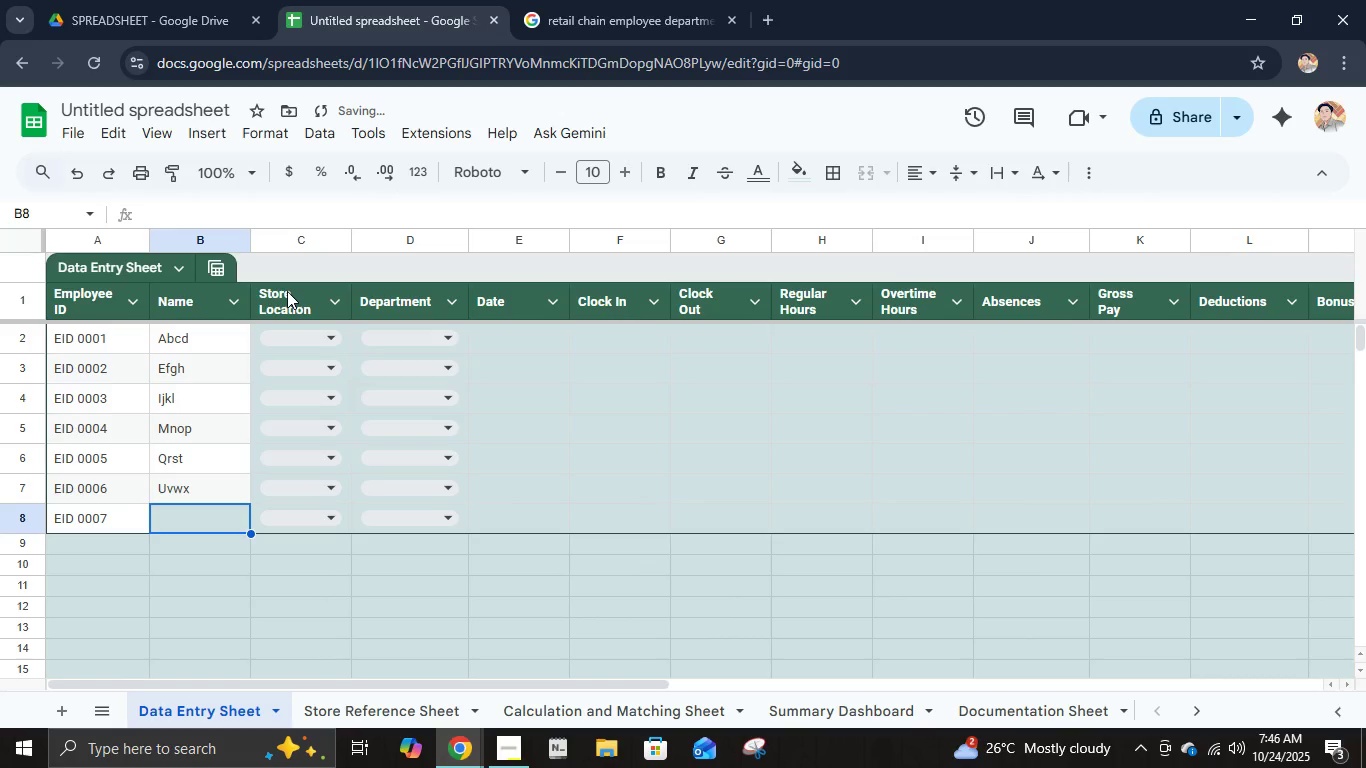 
type(Yzab)
 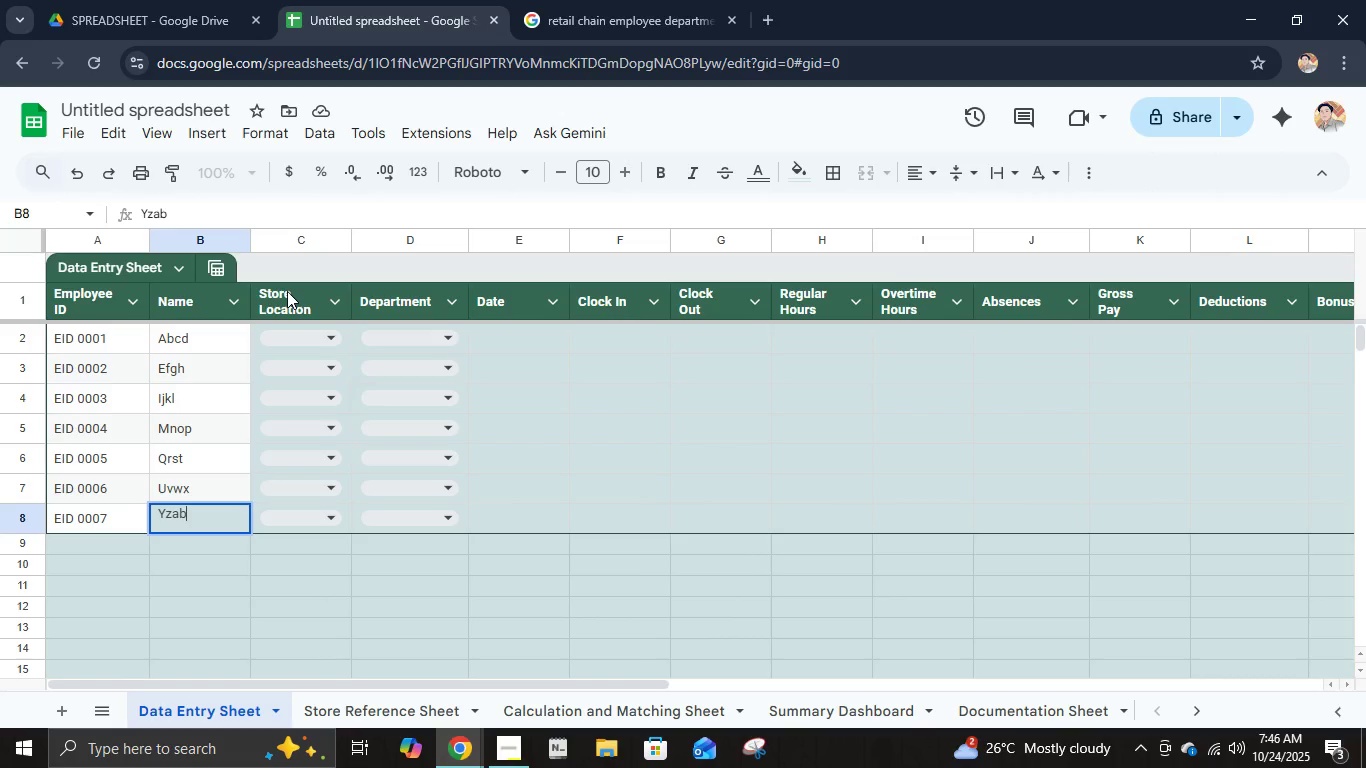 
key(ArrowRight)
 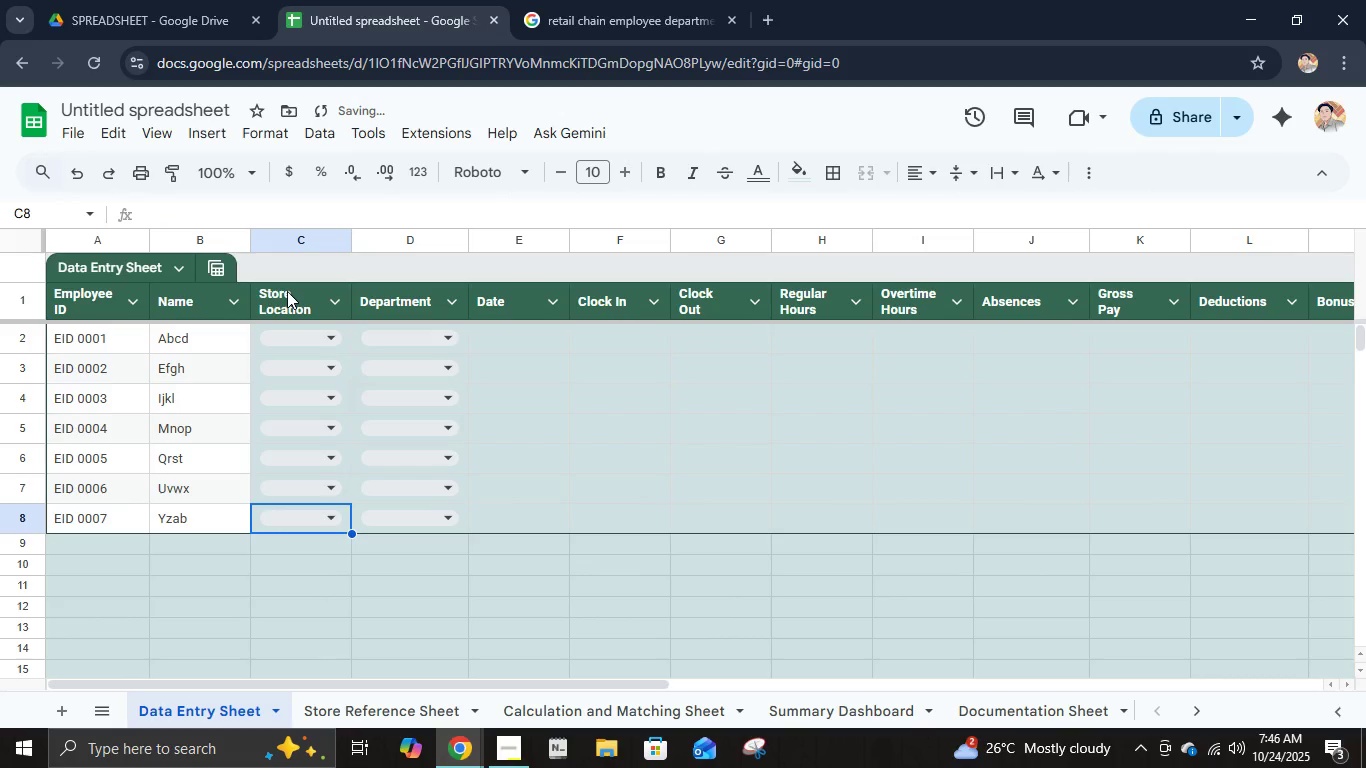 
key(ArrowUp)
 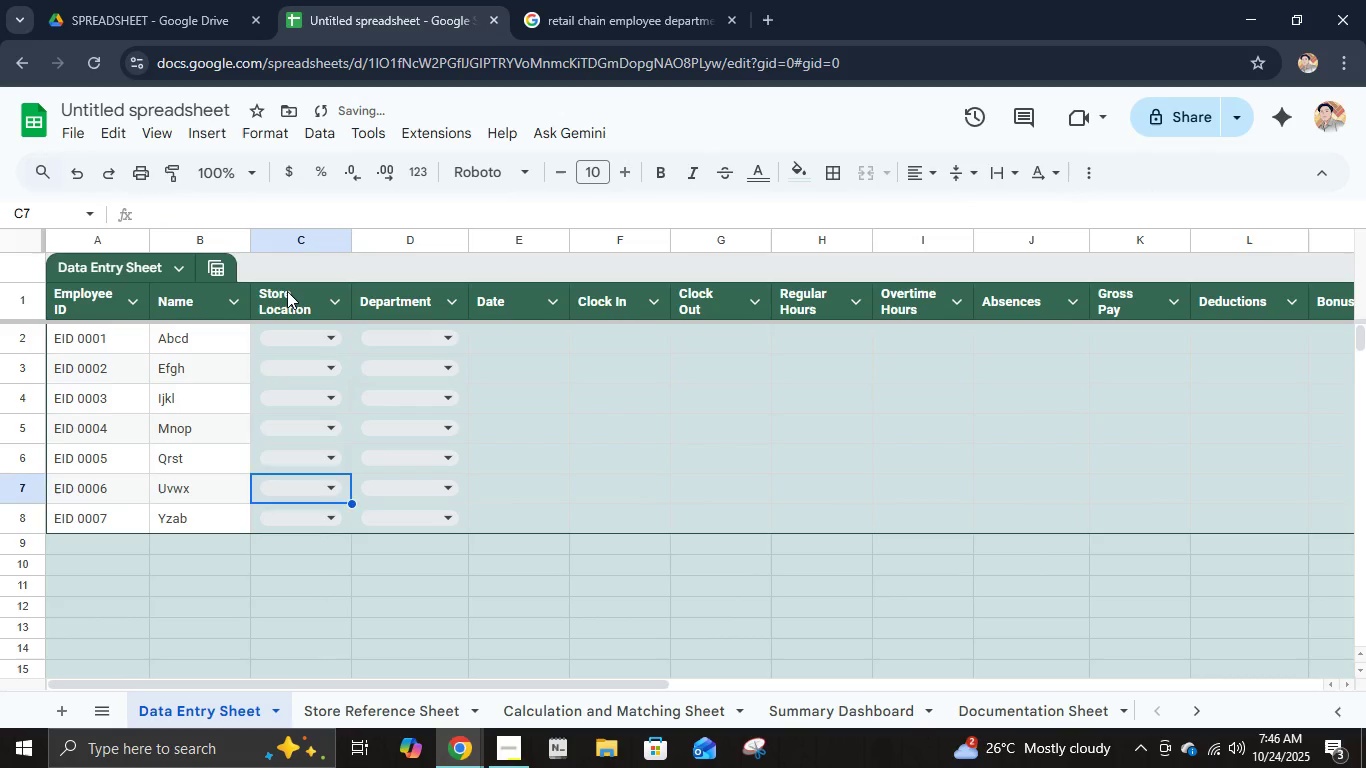 
key(ArrowUp)
 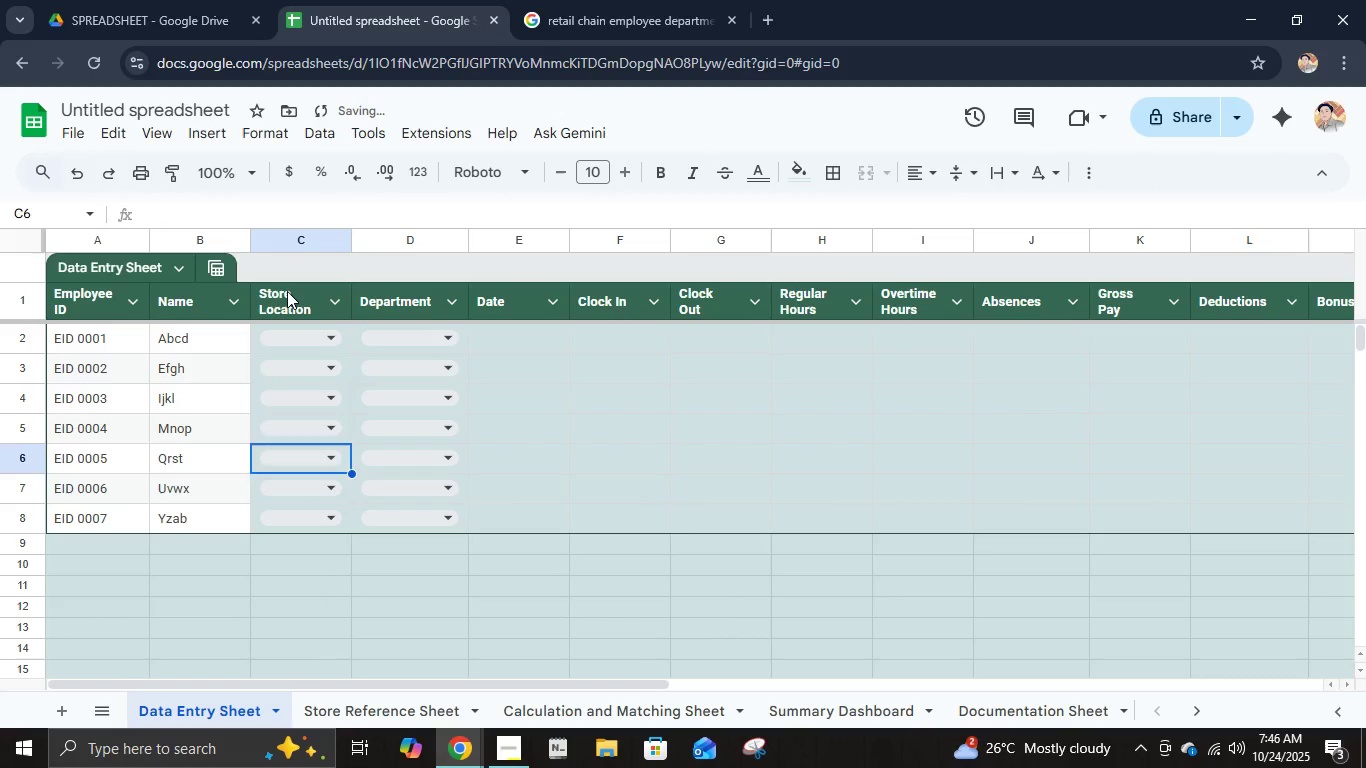 
key(ArrowUp)
 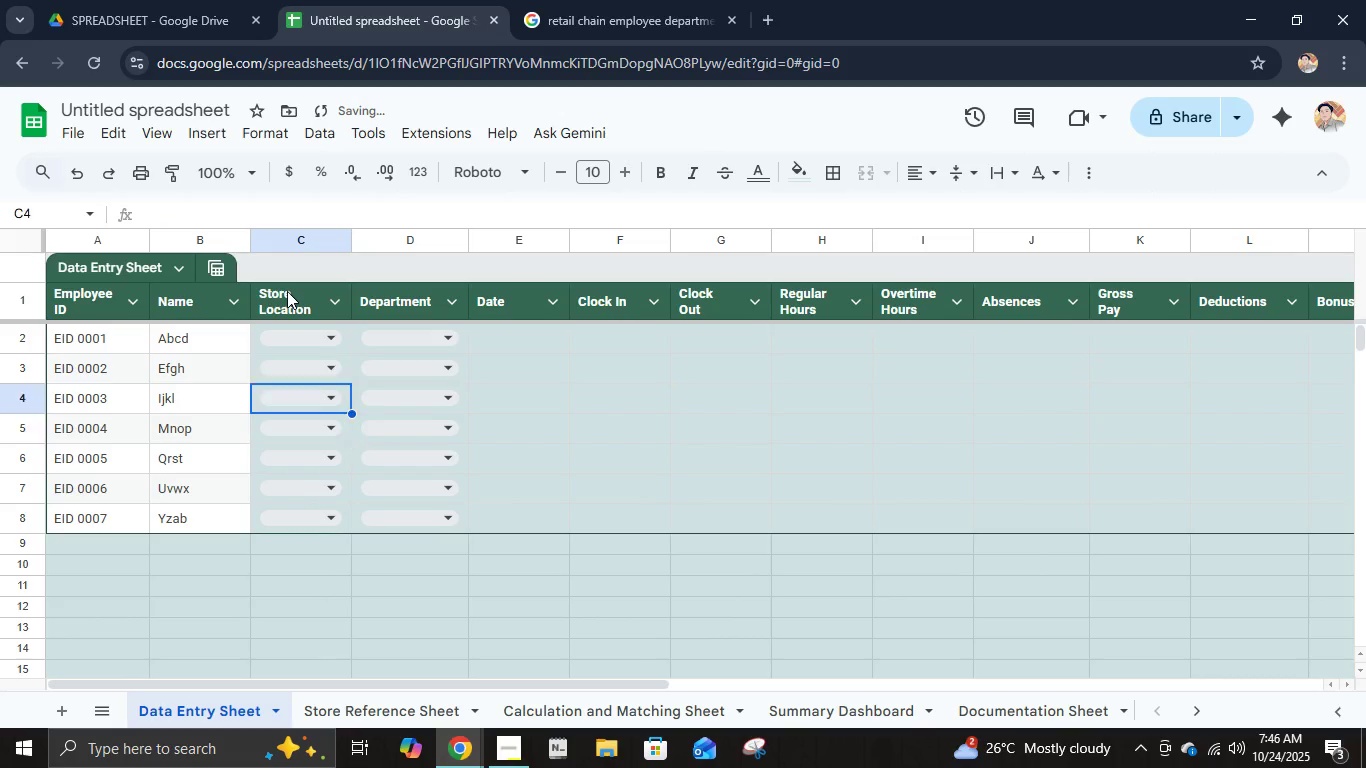 
key(ArrowUp)
 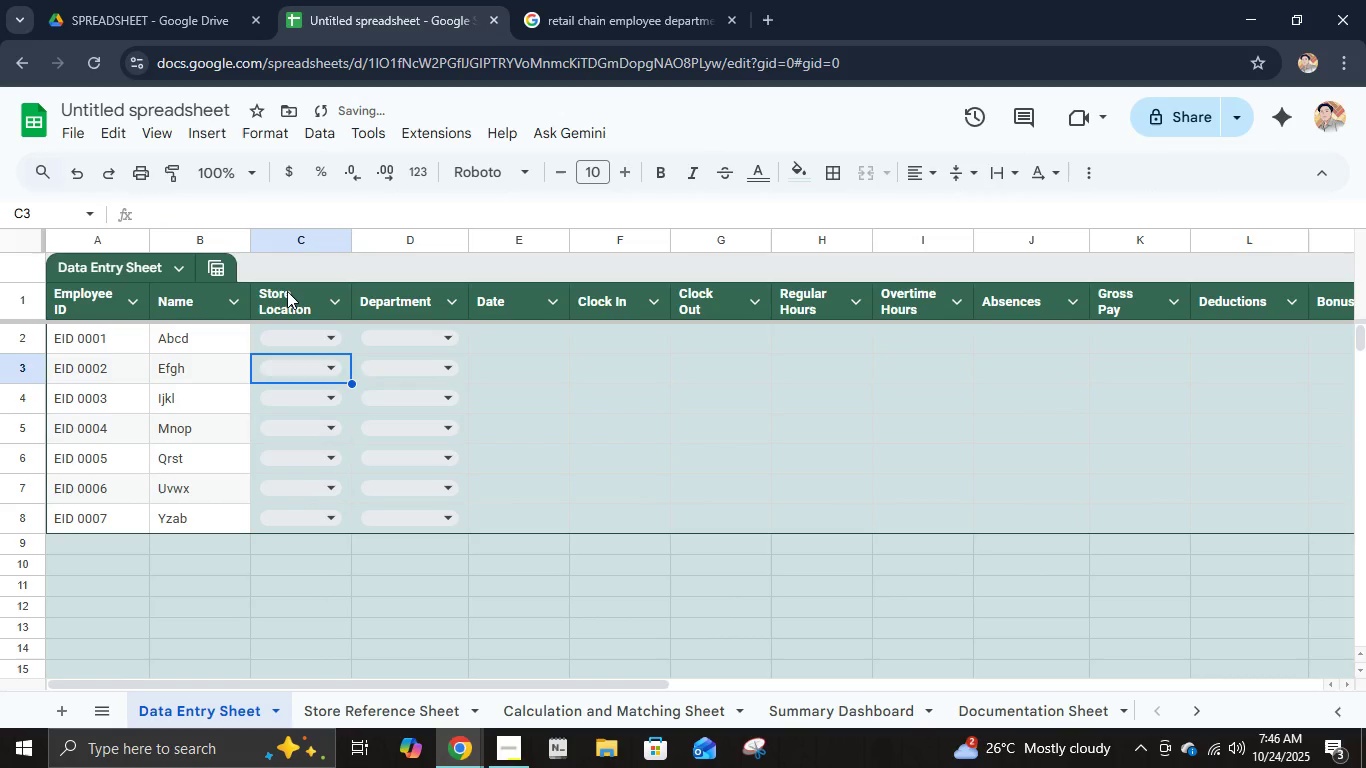 
key(ArrowUp)
 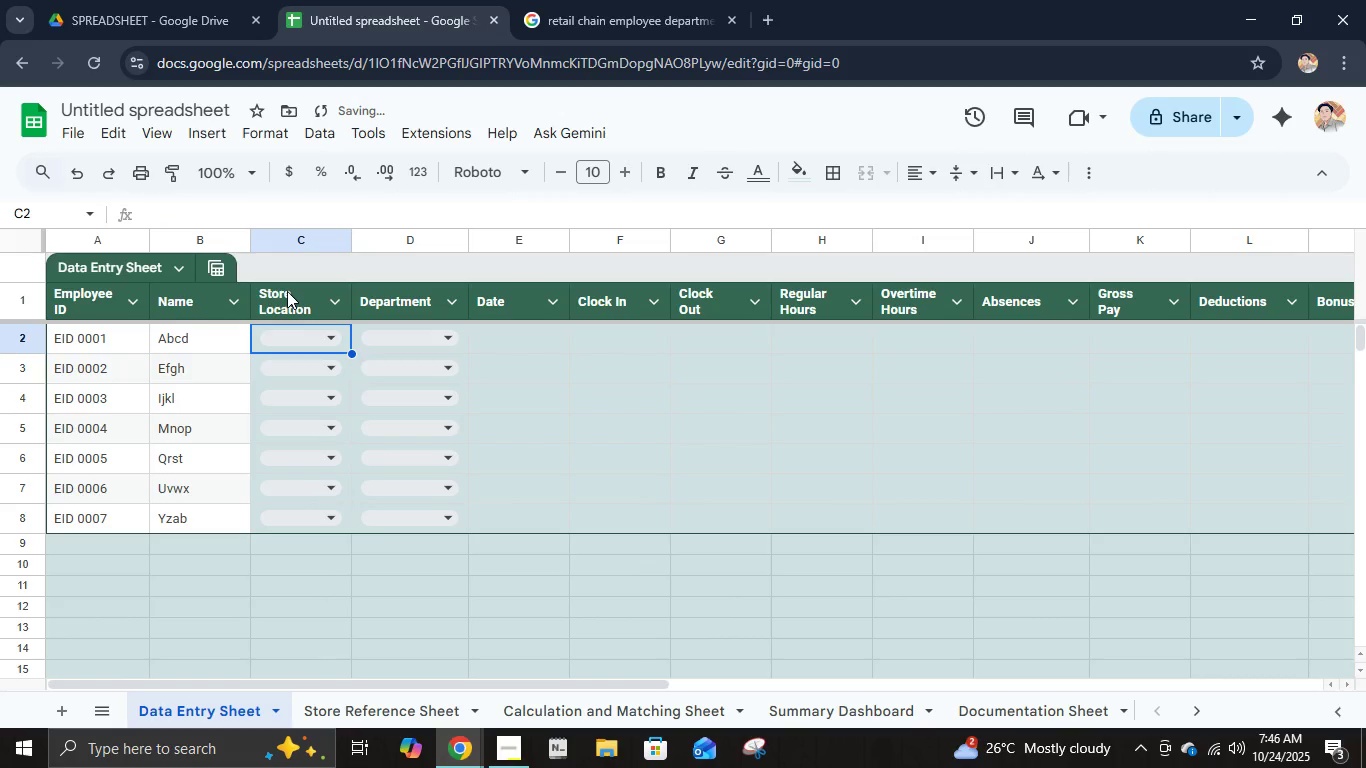 
key(ArrowUp)
 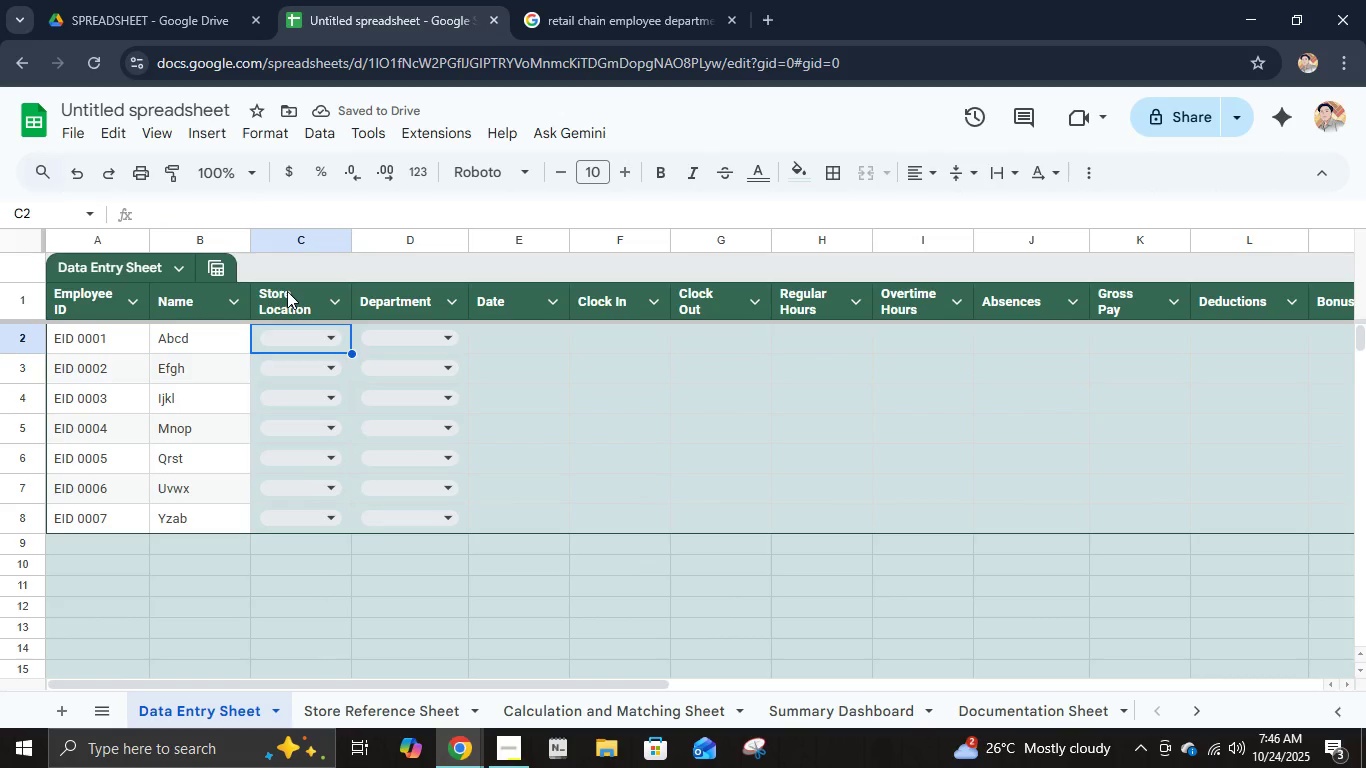 
key(Enter)
 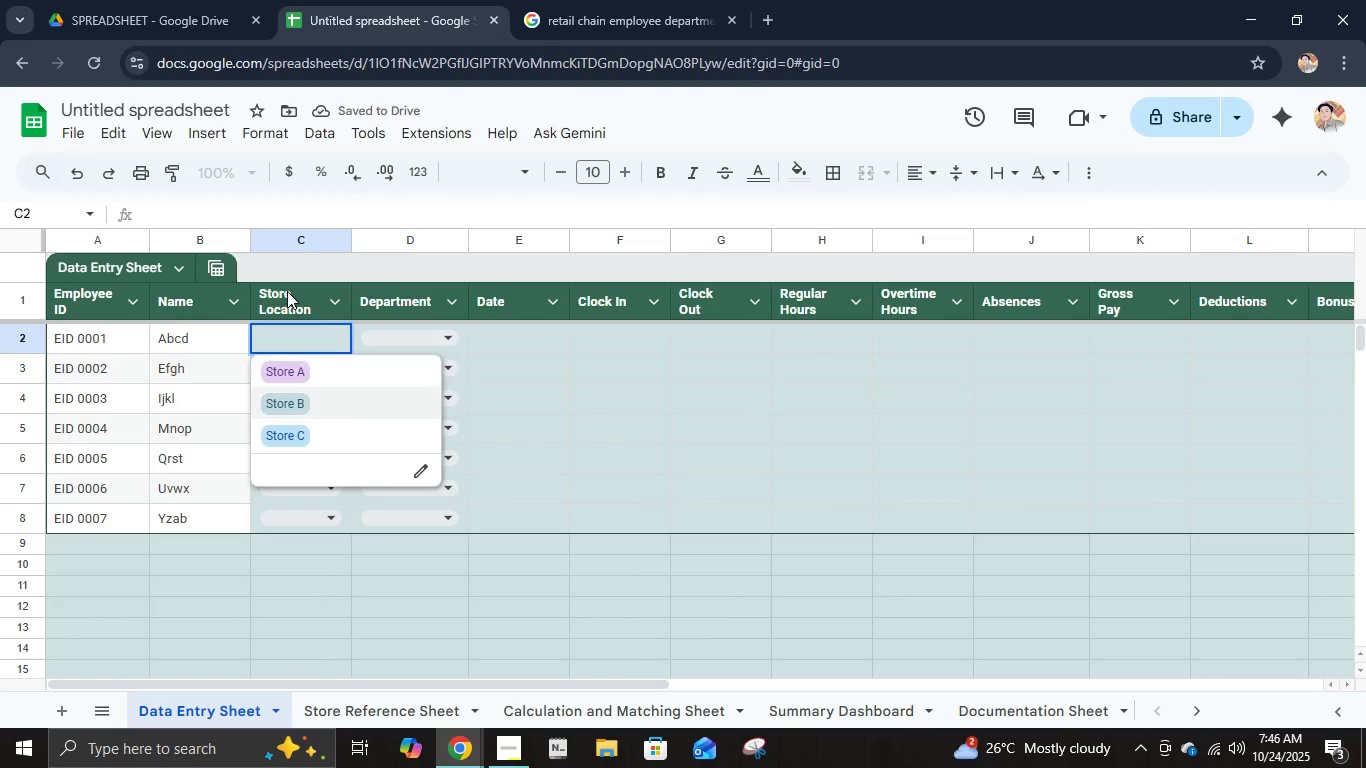 
key(ArrowDown)
 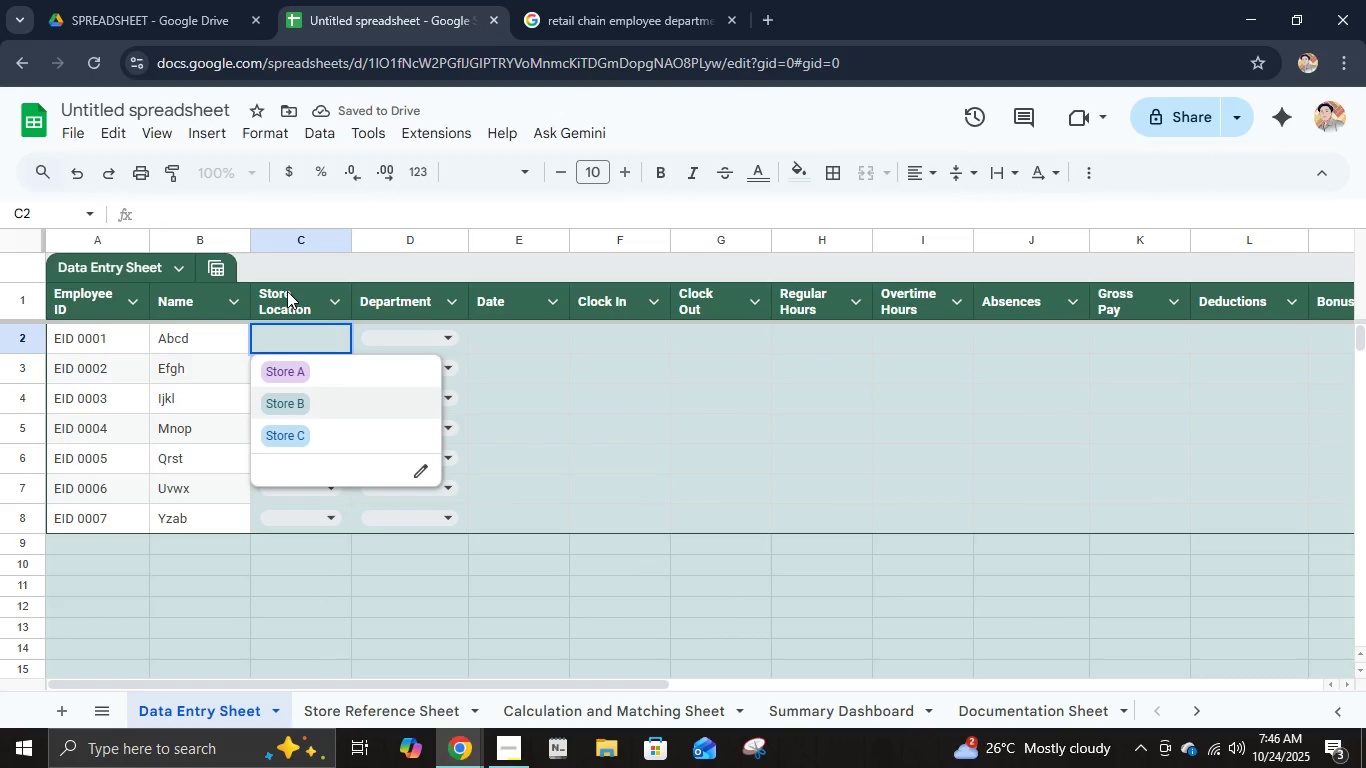 
key(Enter)
 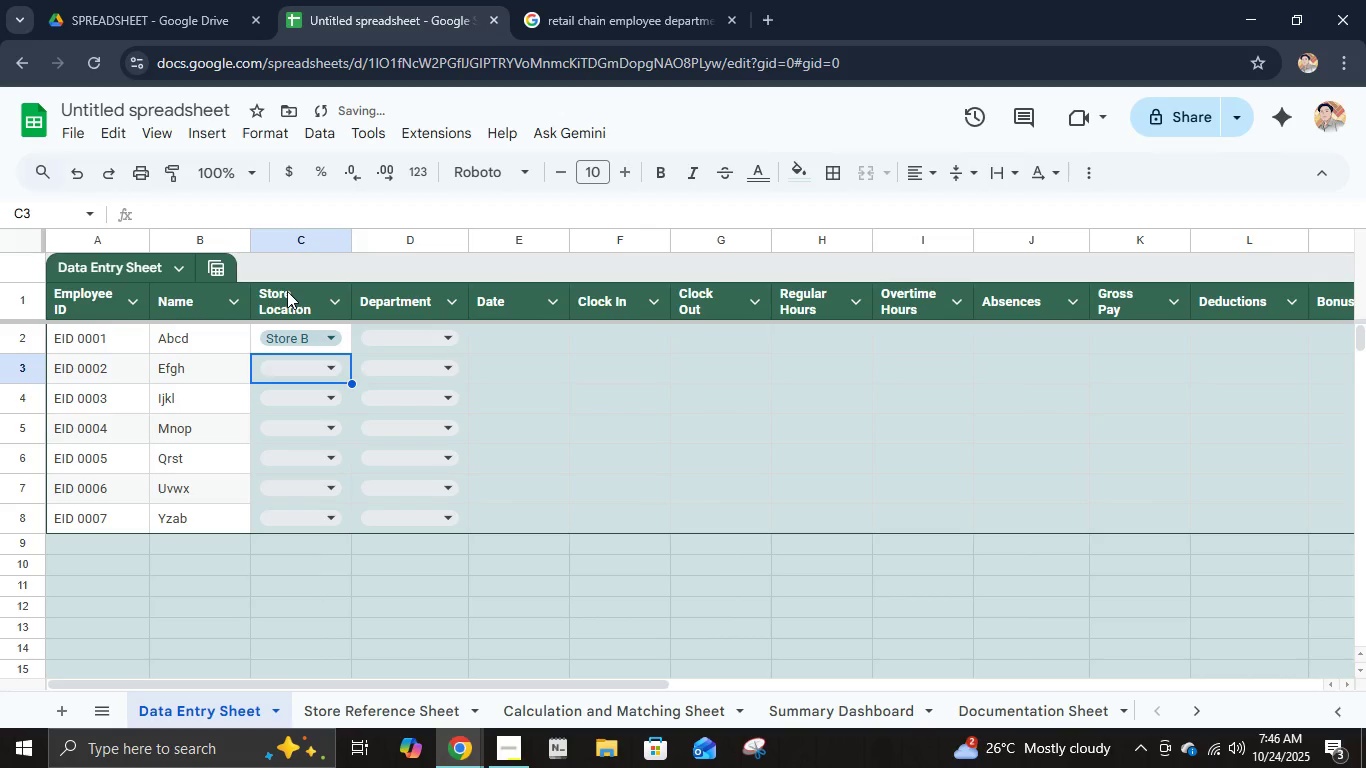 
key(Enter)
 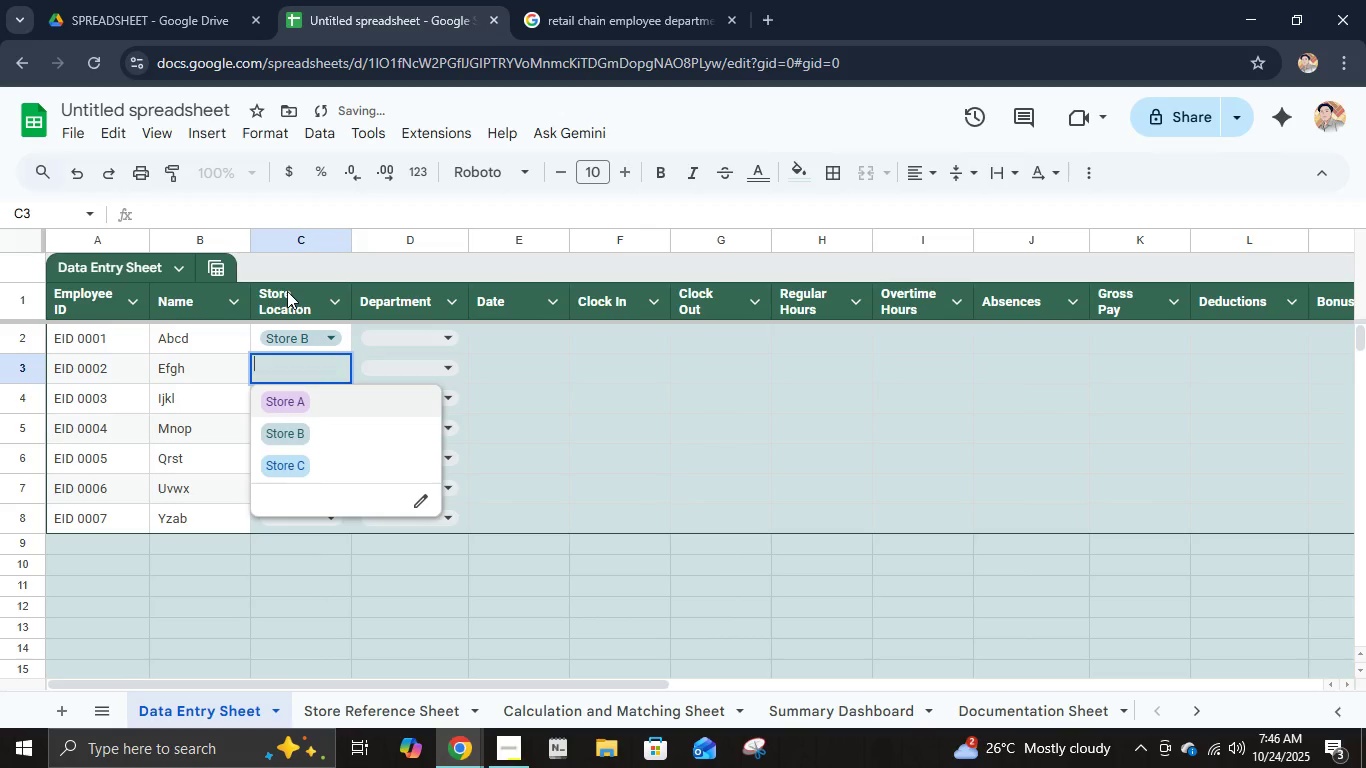 
key(ArrowDown)
 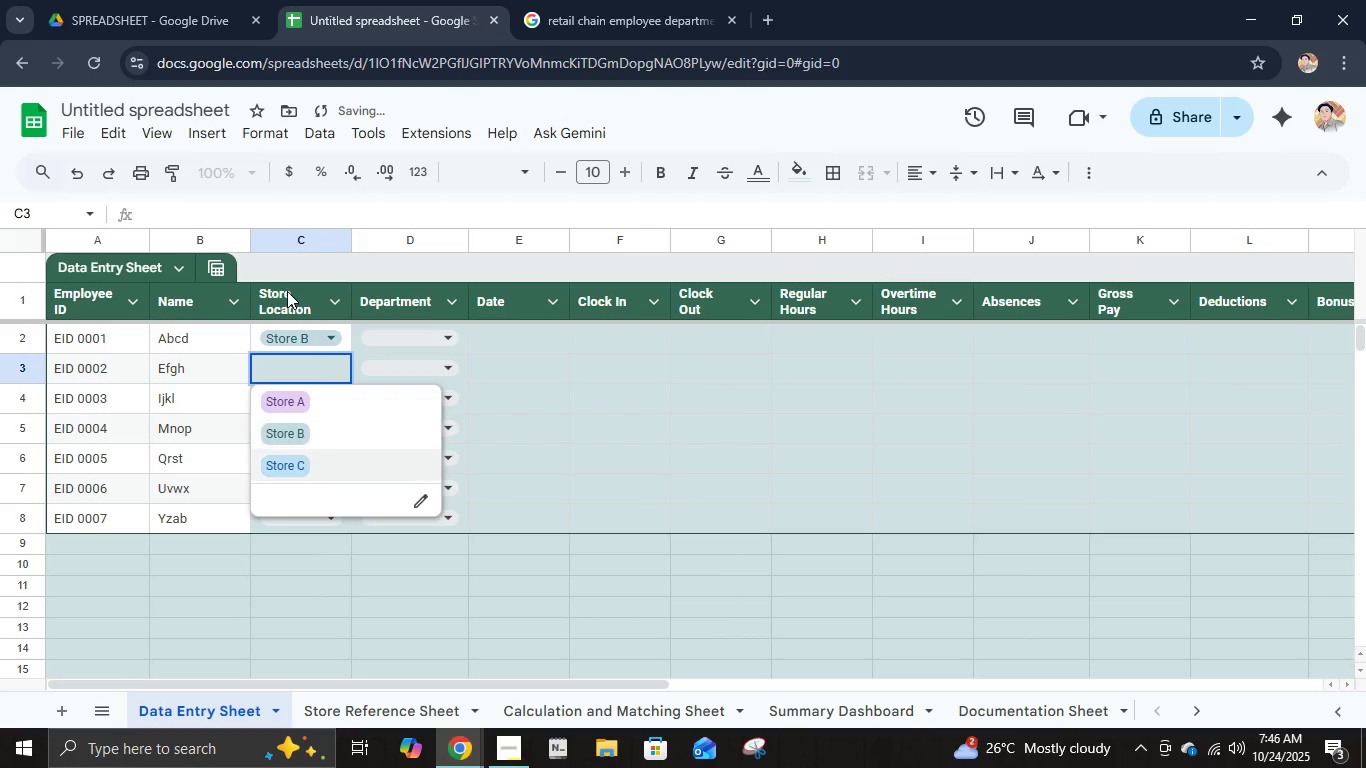 
key(ArrowDown)
 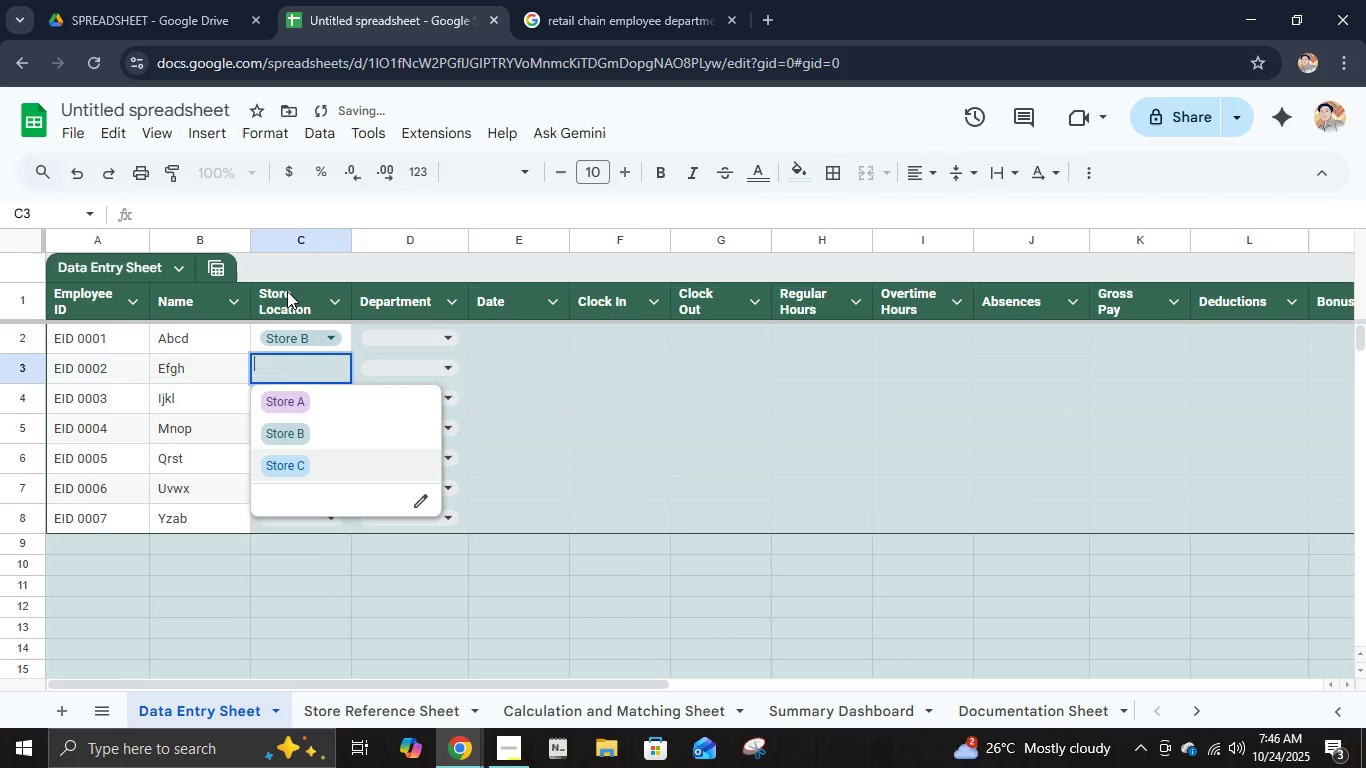 
key(Enter)
 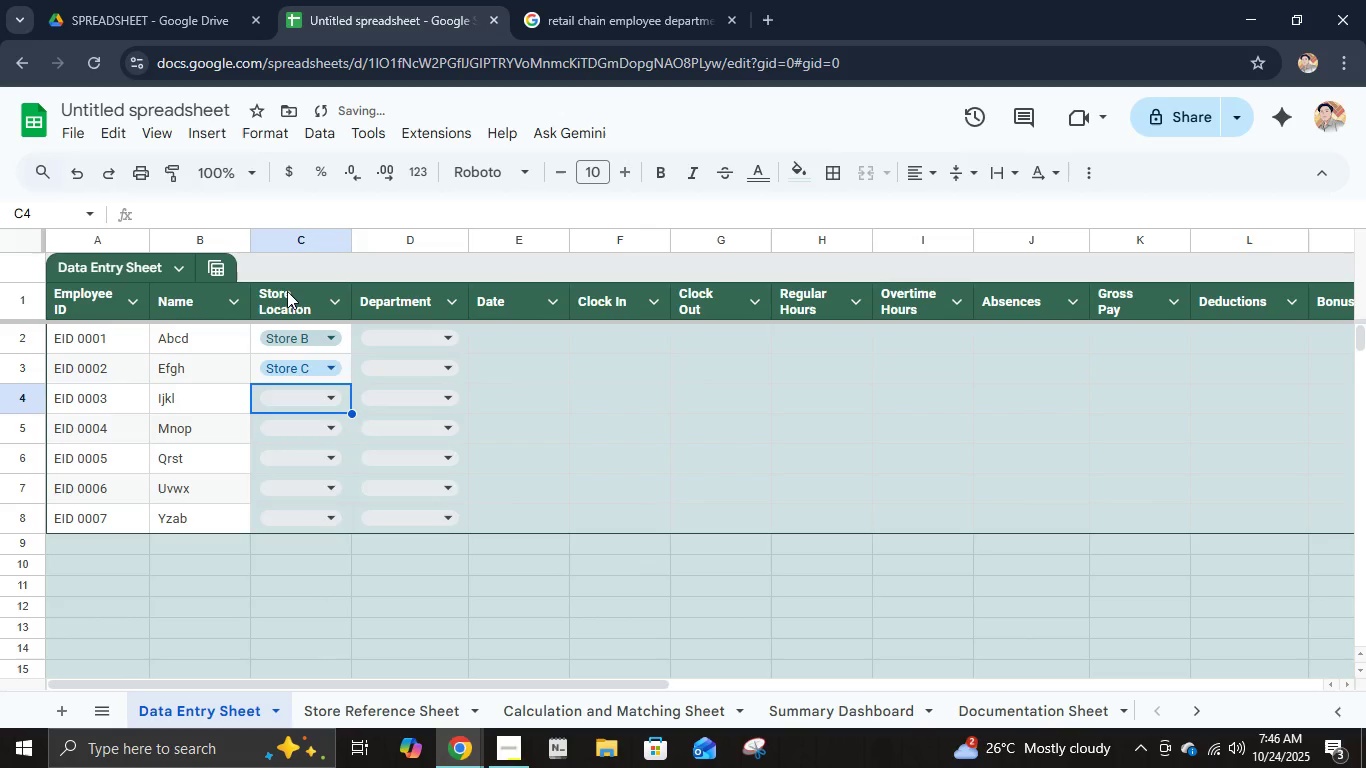 
key(Enter)
 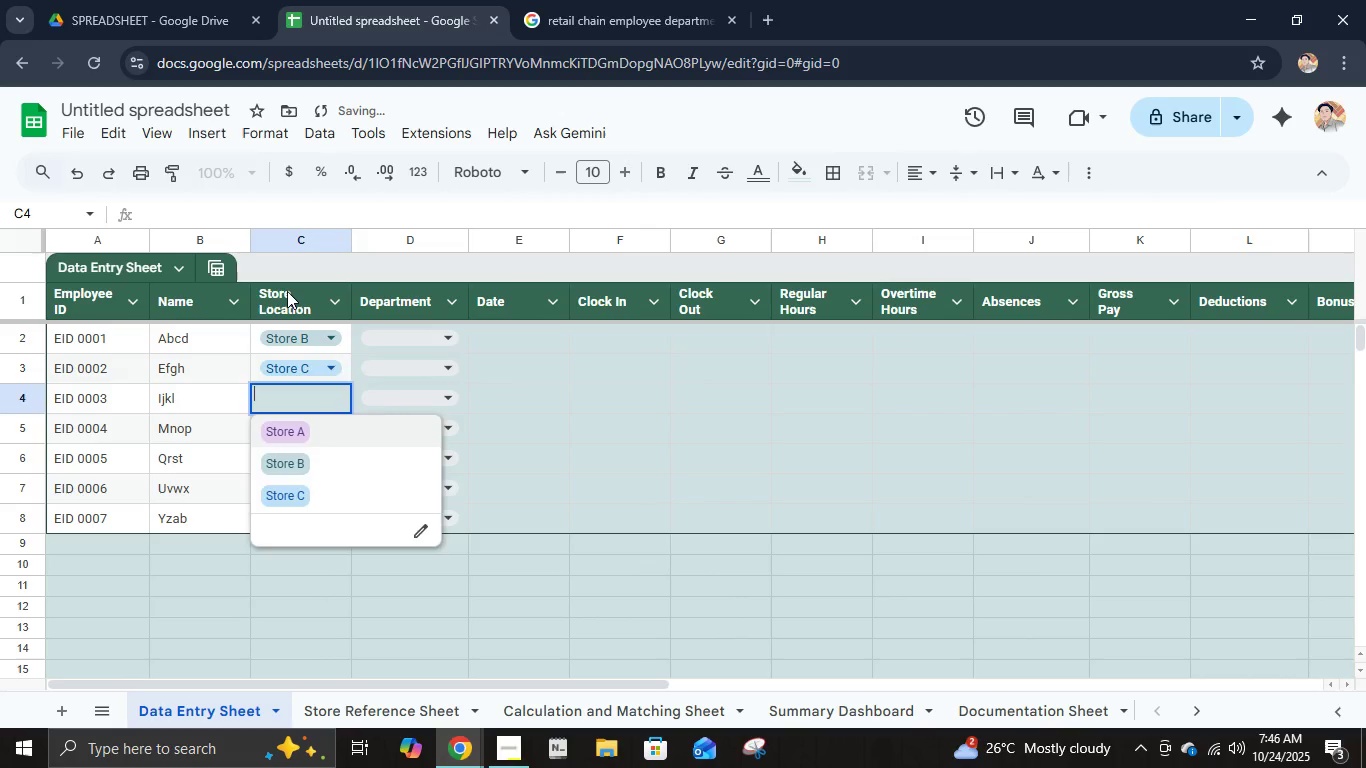 
key(Enter)
 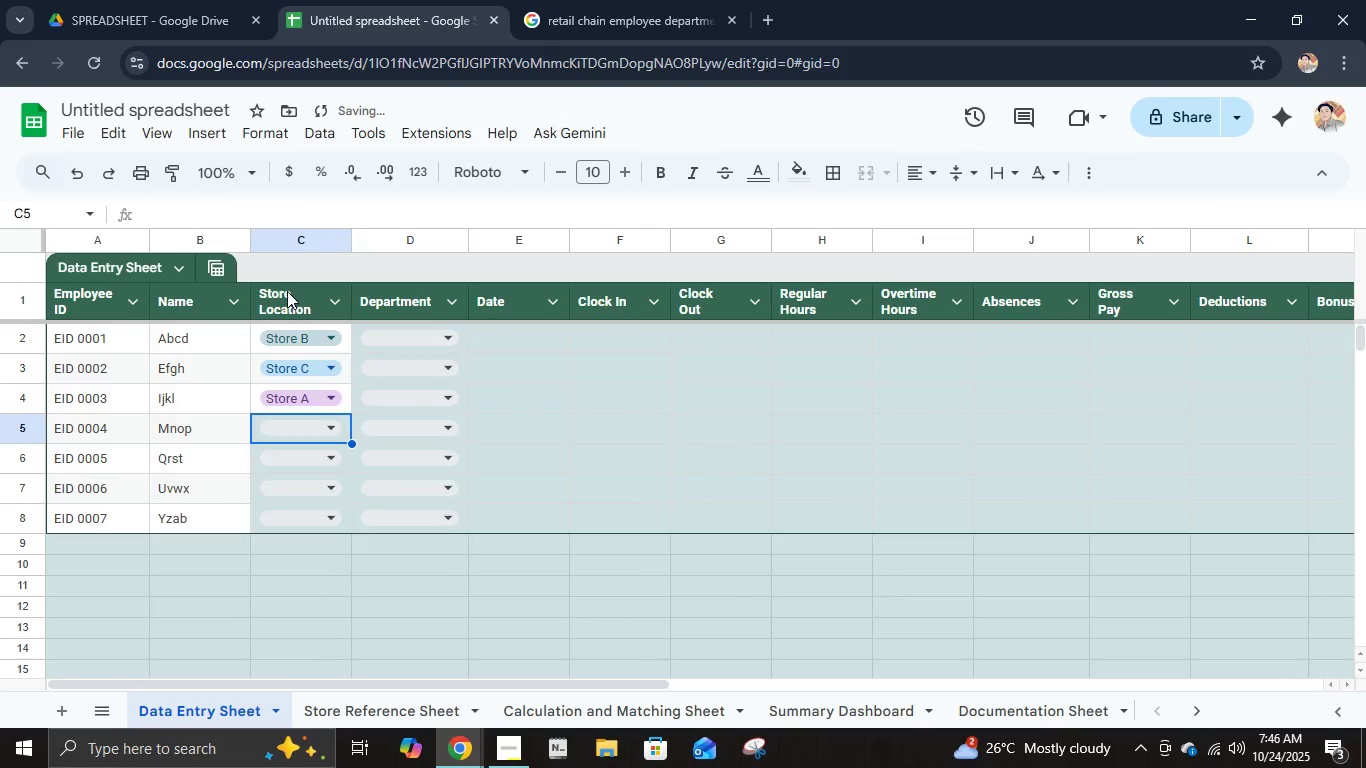 
key(Enter)
 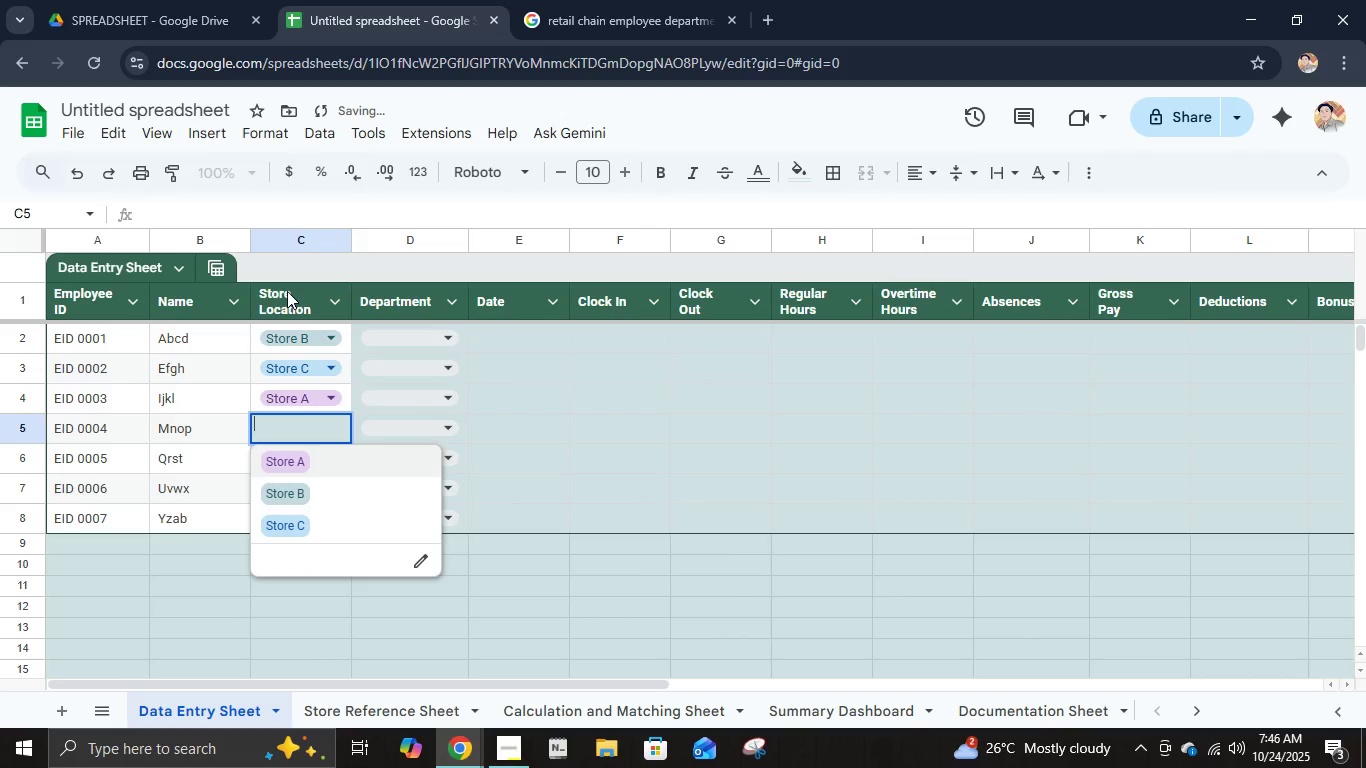 
key(Enter)
 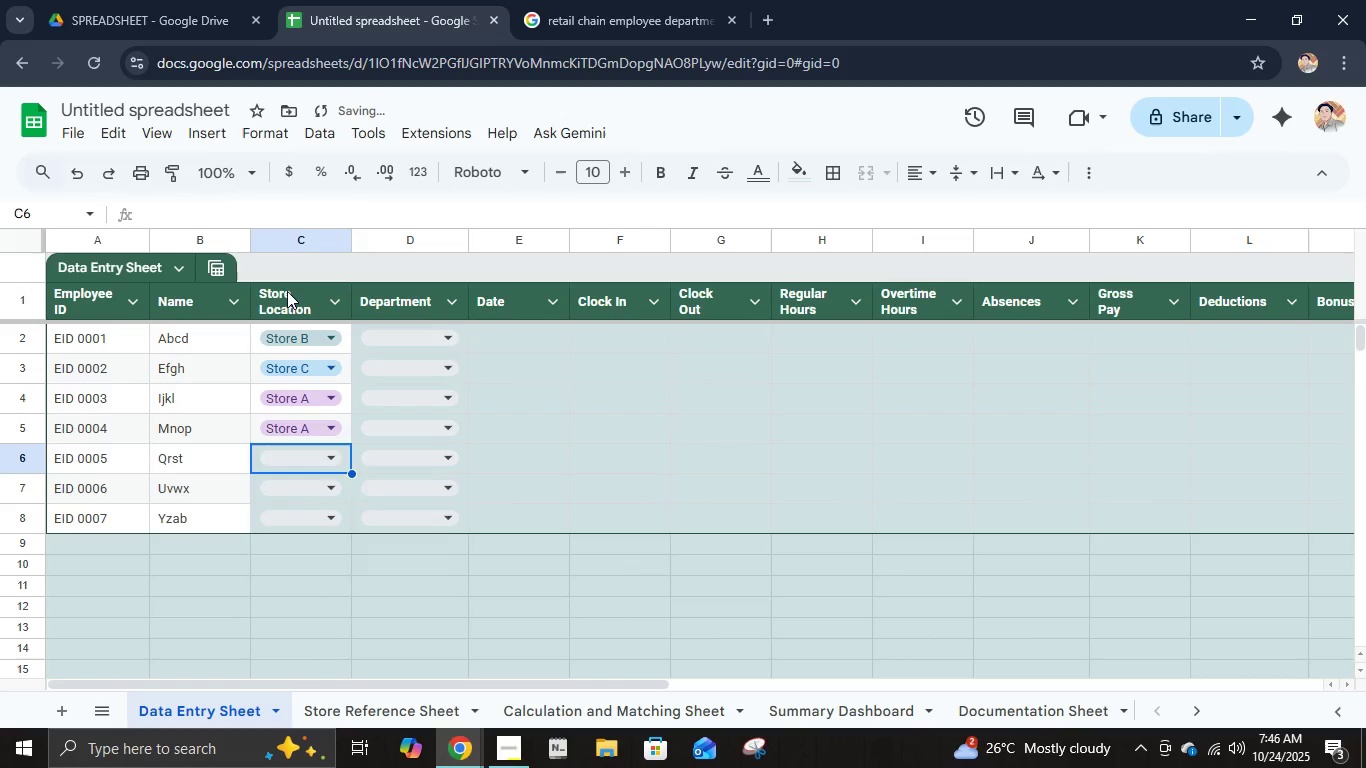 
key(Enter)
 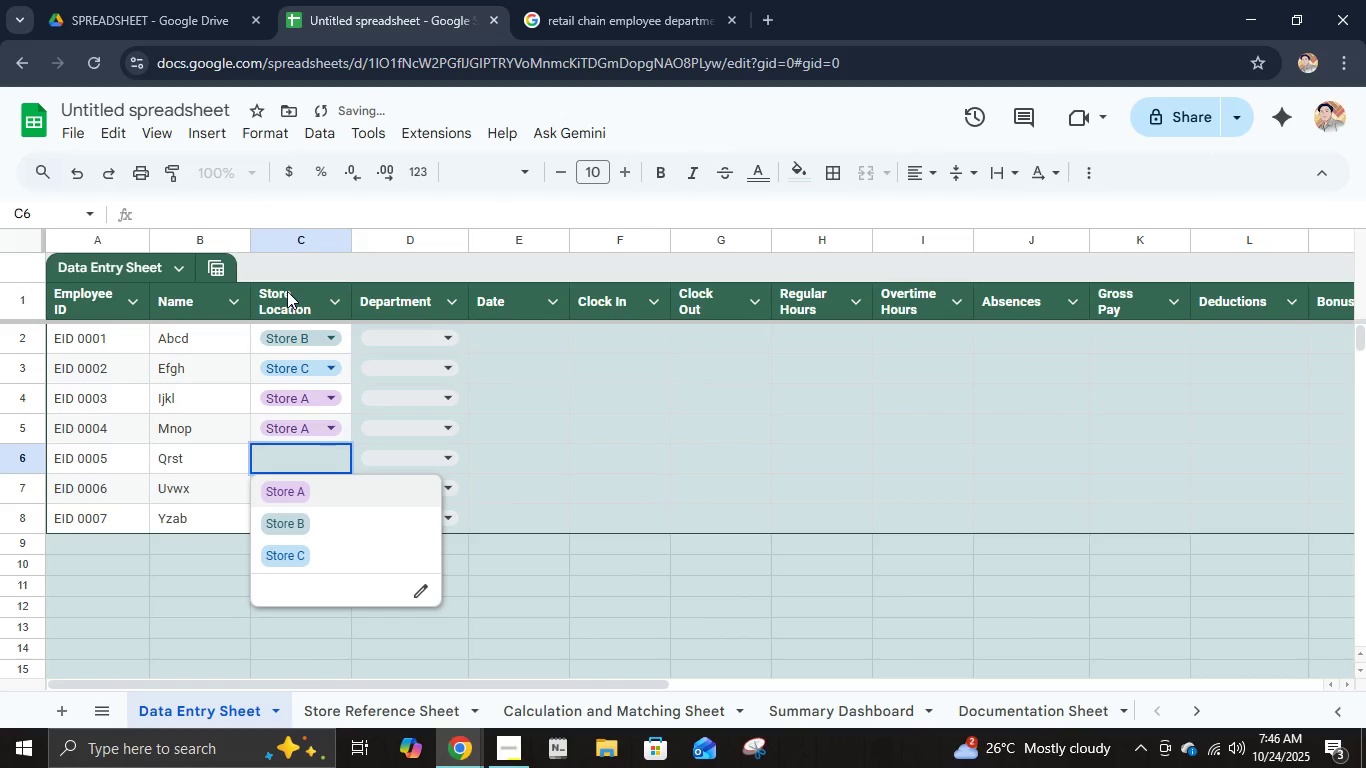 
key(ArrowDown)
 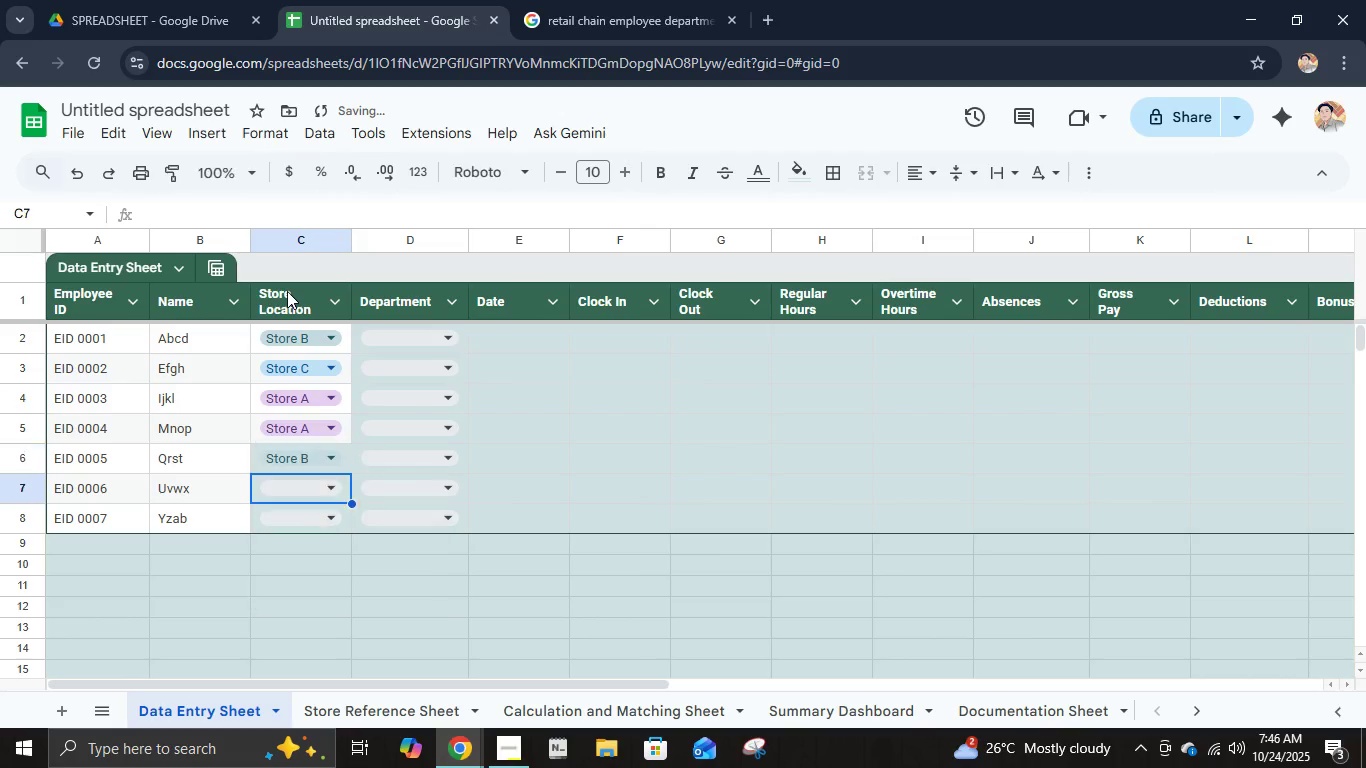 
key(Enter)
 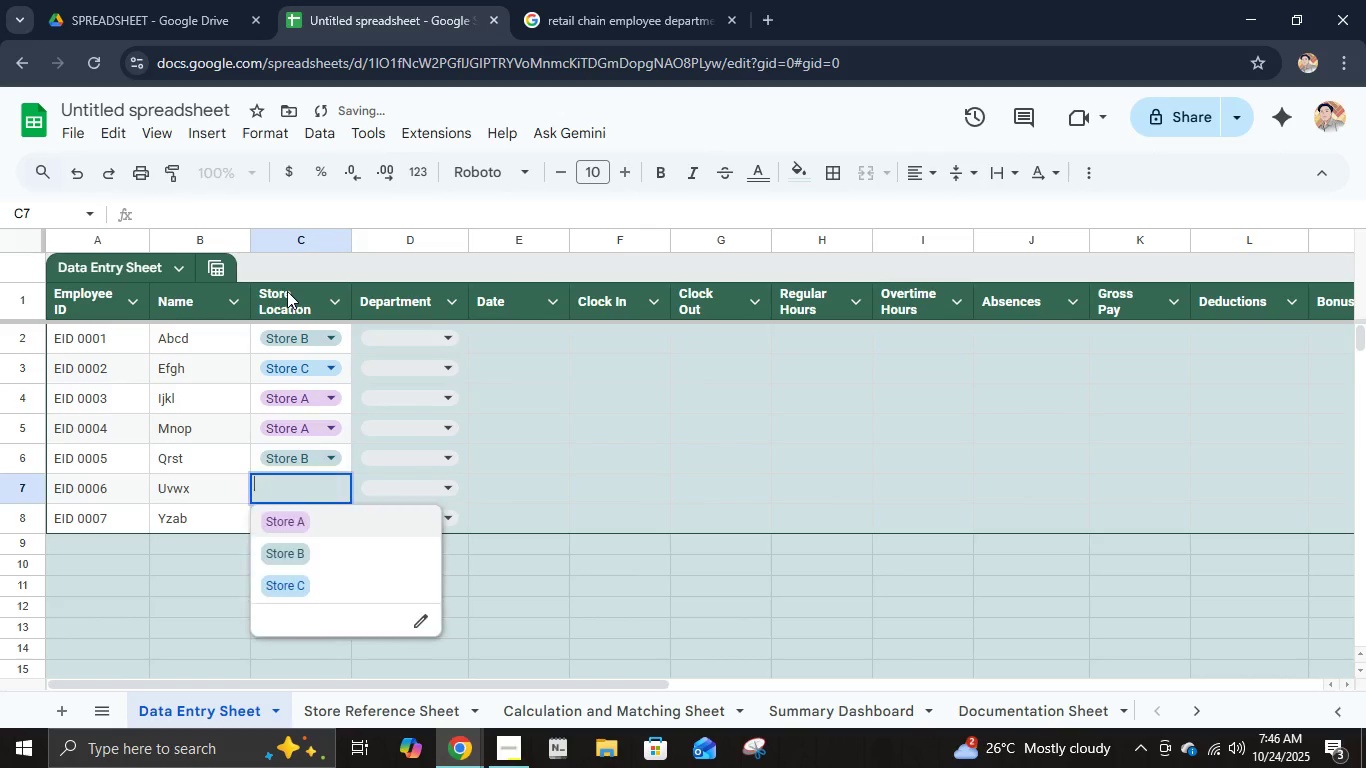 
key(Enter)
 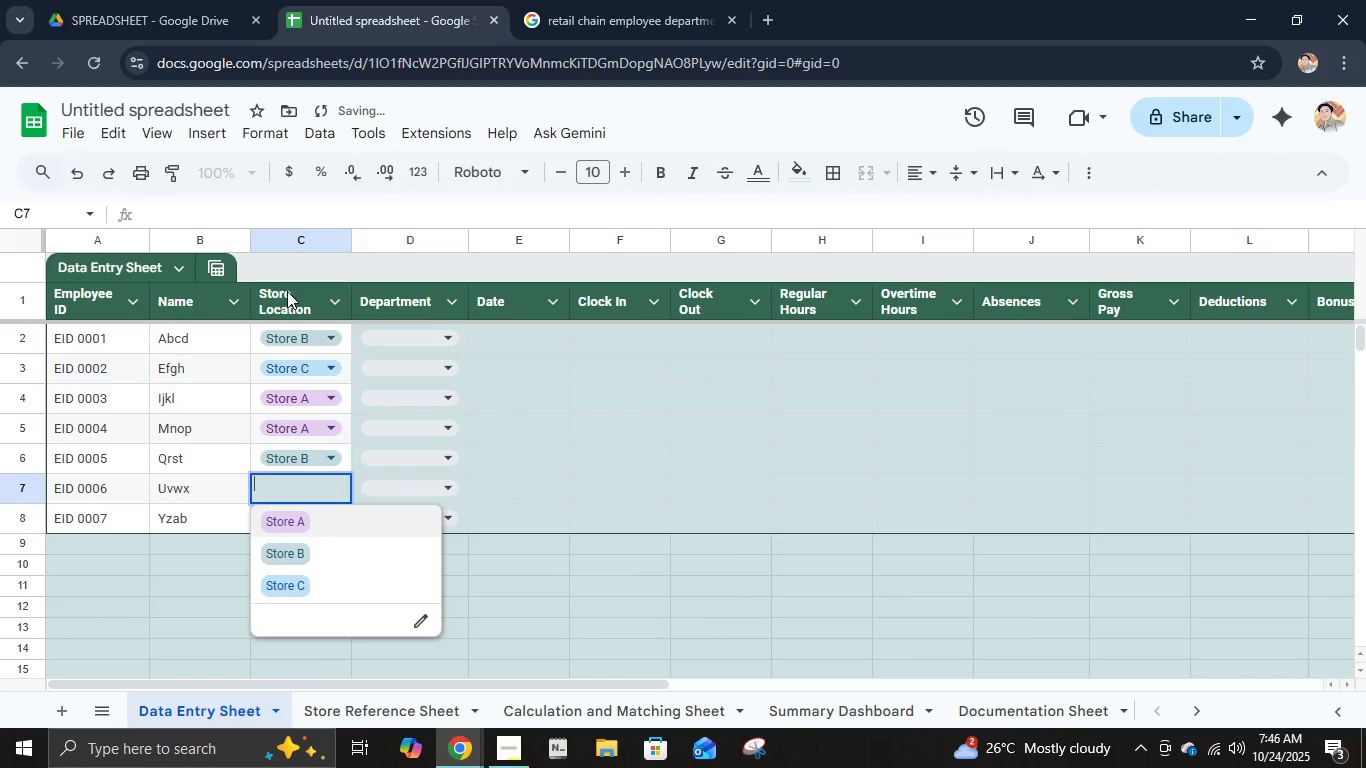 
key(ArrowDown)
 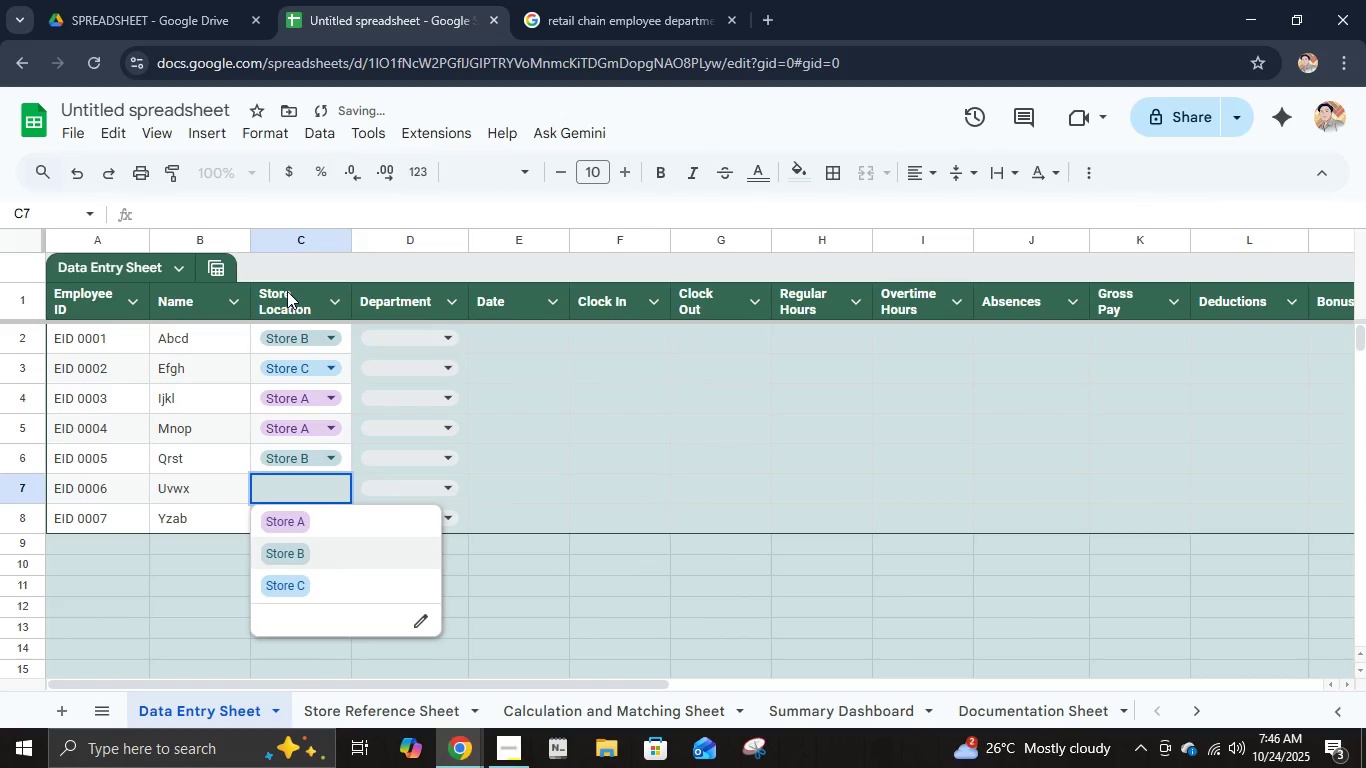 
key(ArrowDown)
 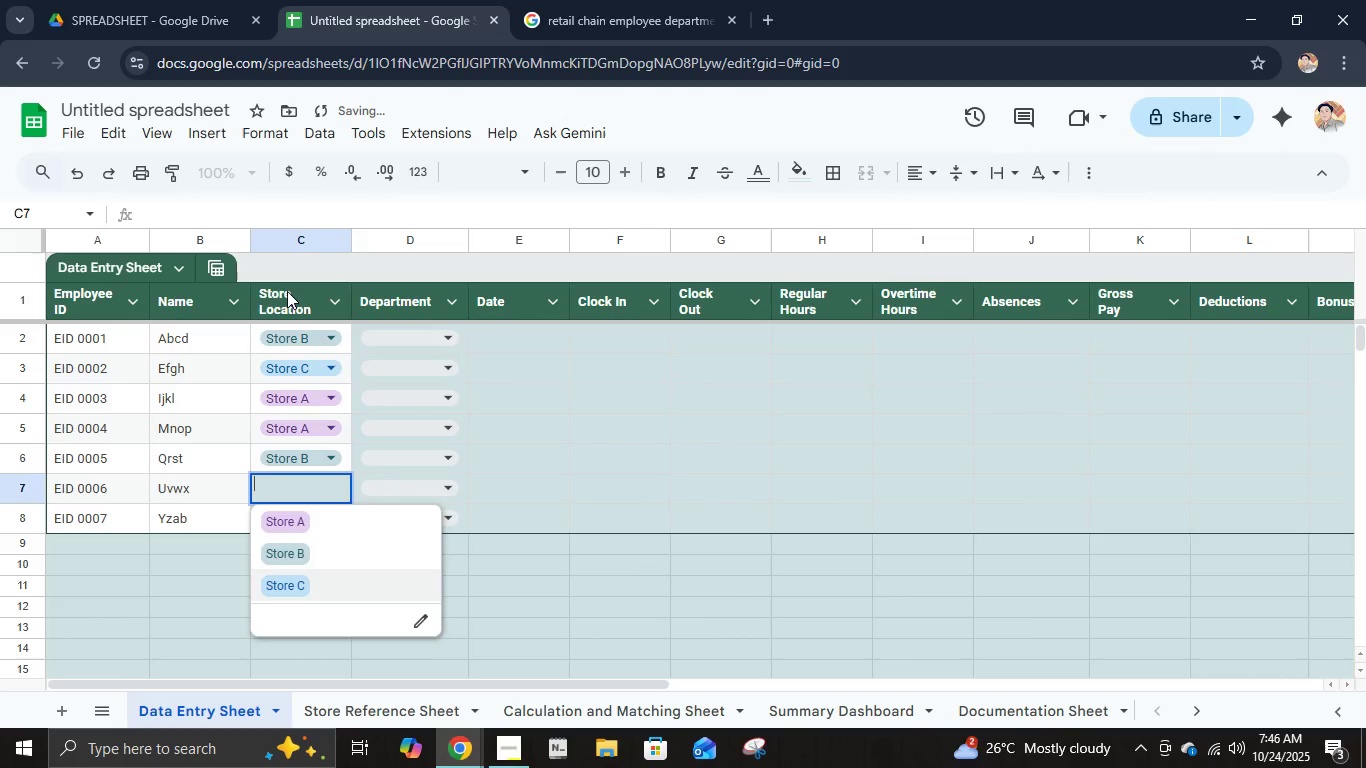 
key(Enter)
 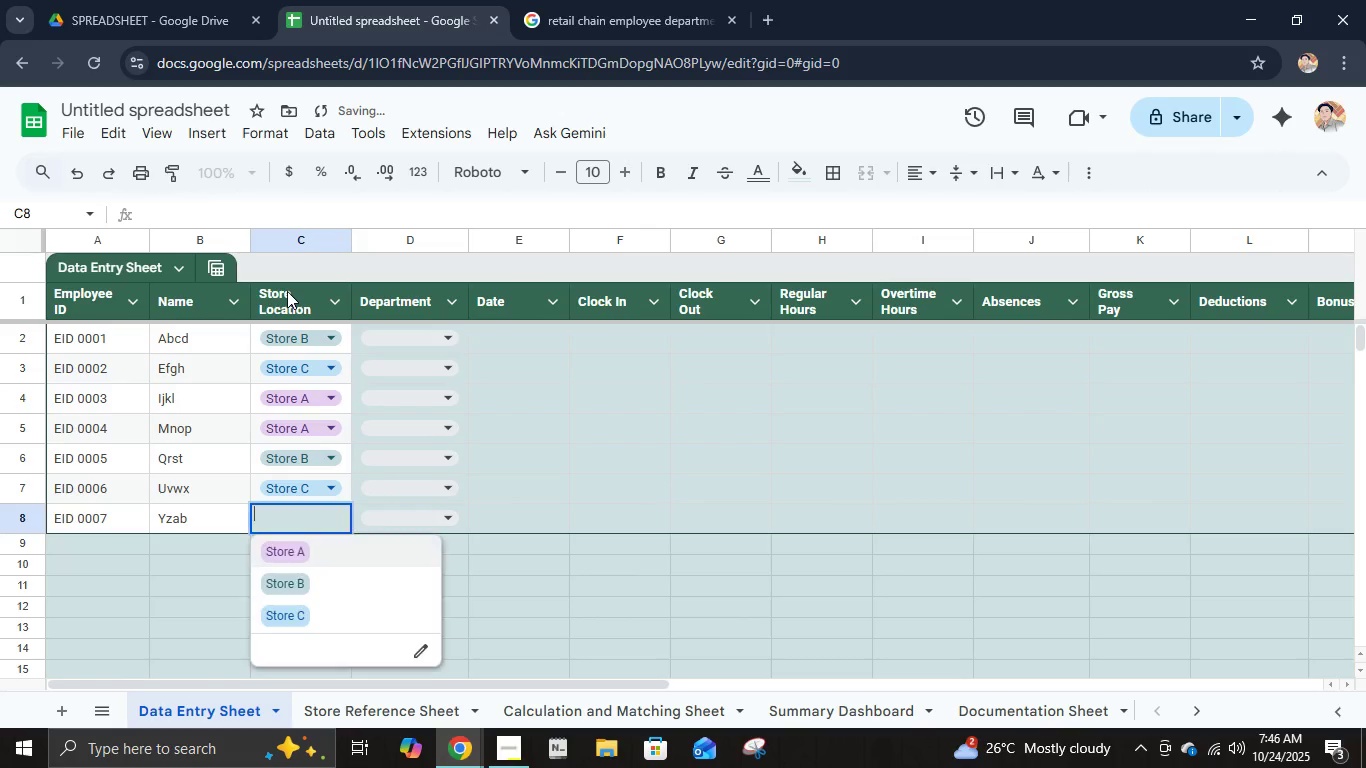 
key(Enter)
 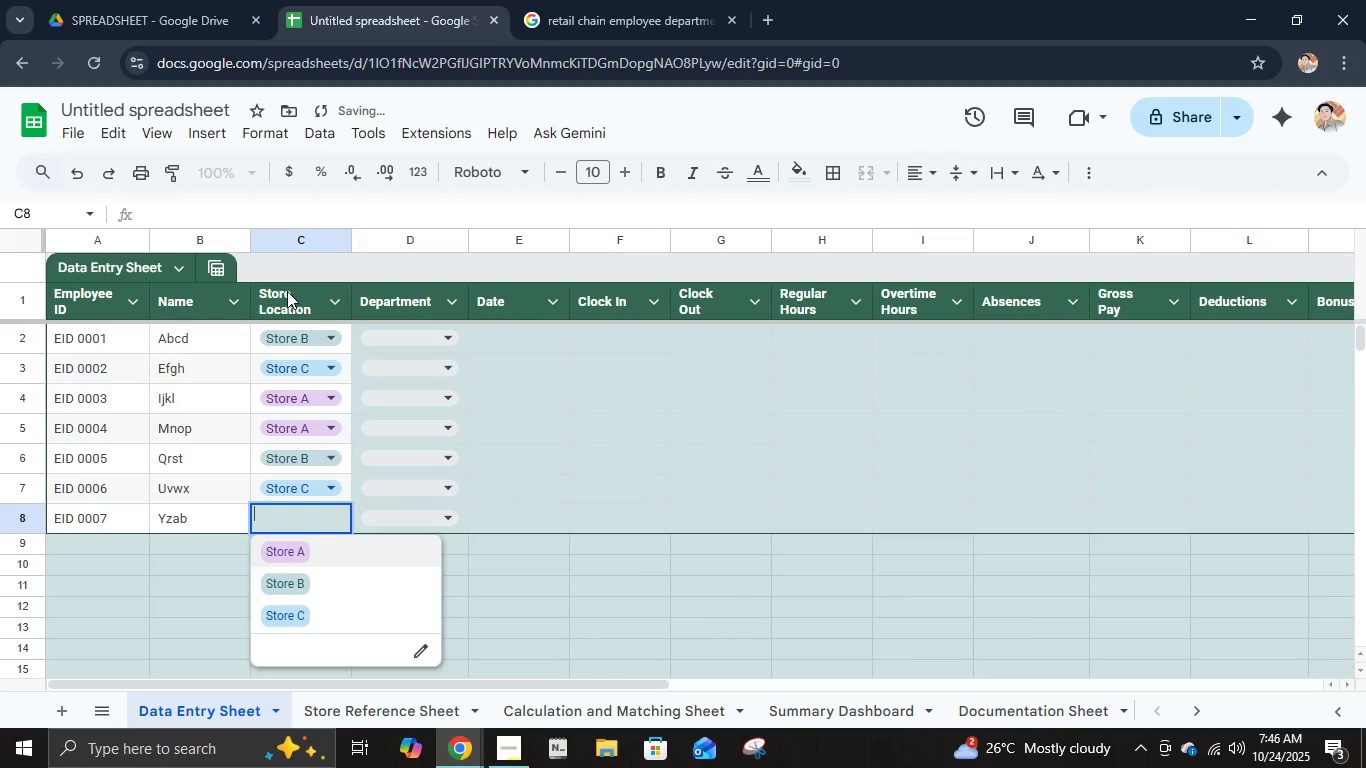 
key(ArrowDown)
 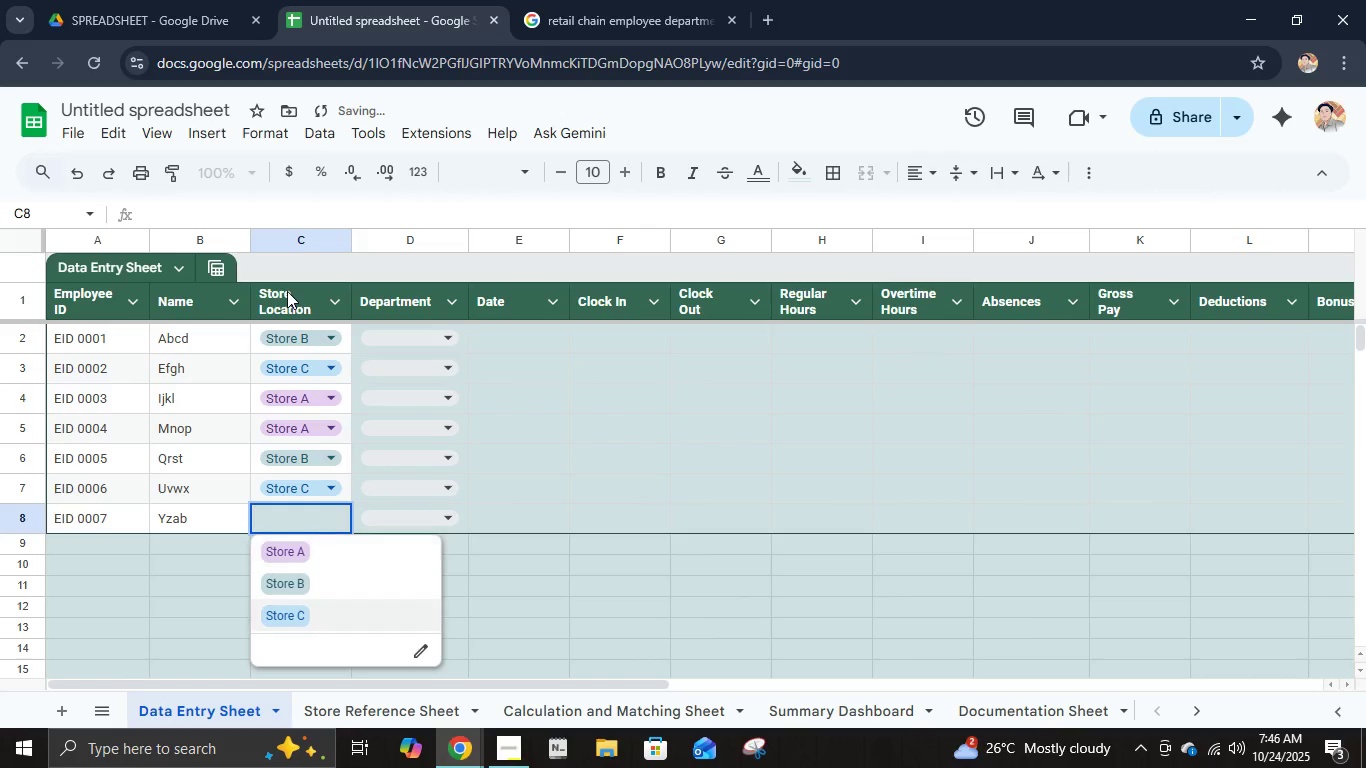 
key(ArrowDown)
 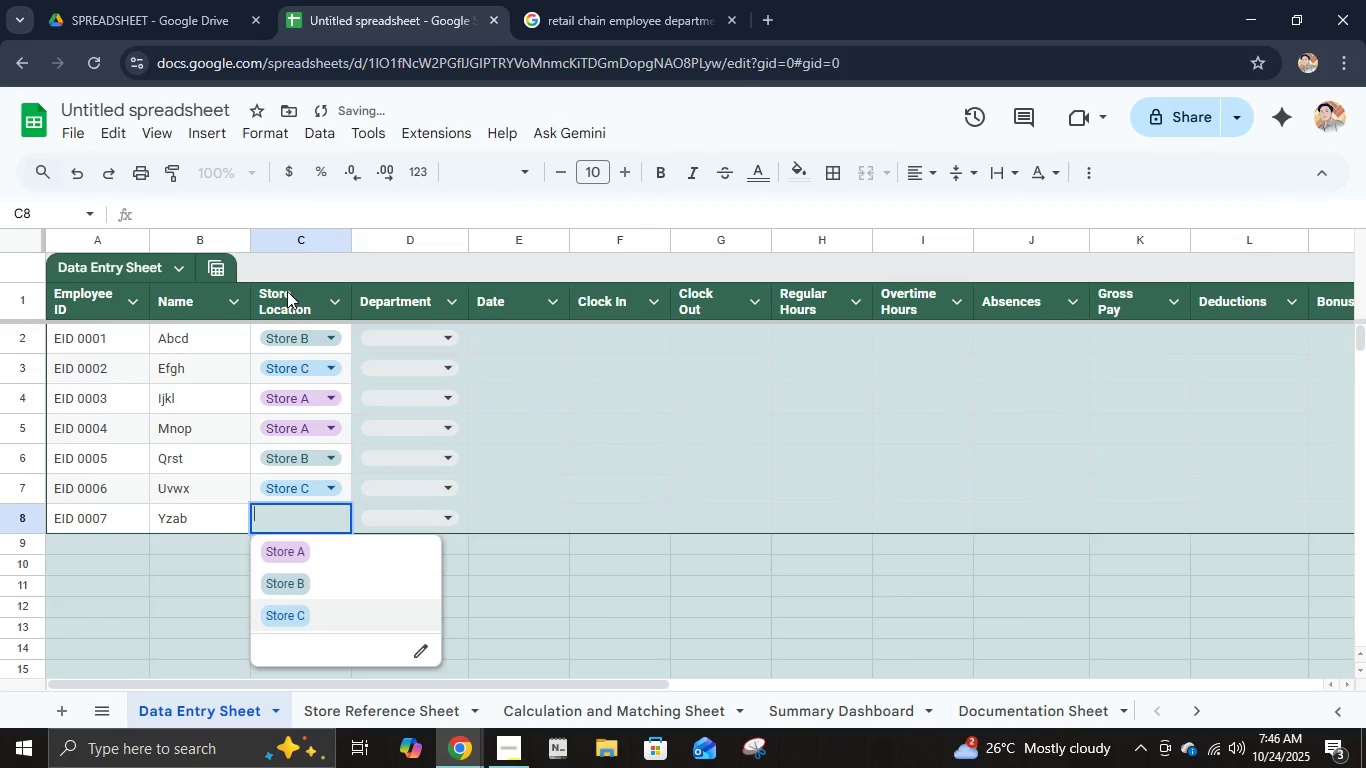 
key(Enter)
 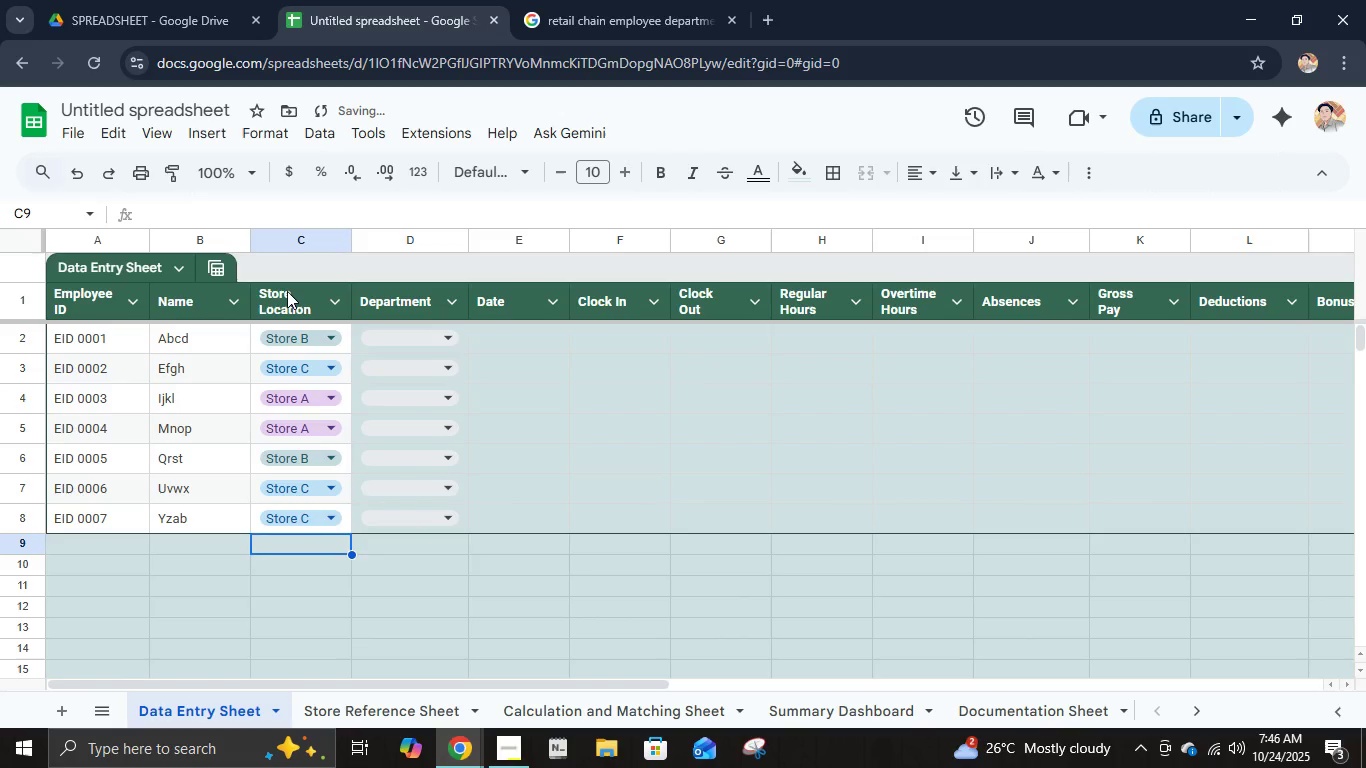 
key(ArrowRight)
 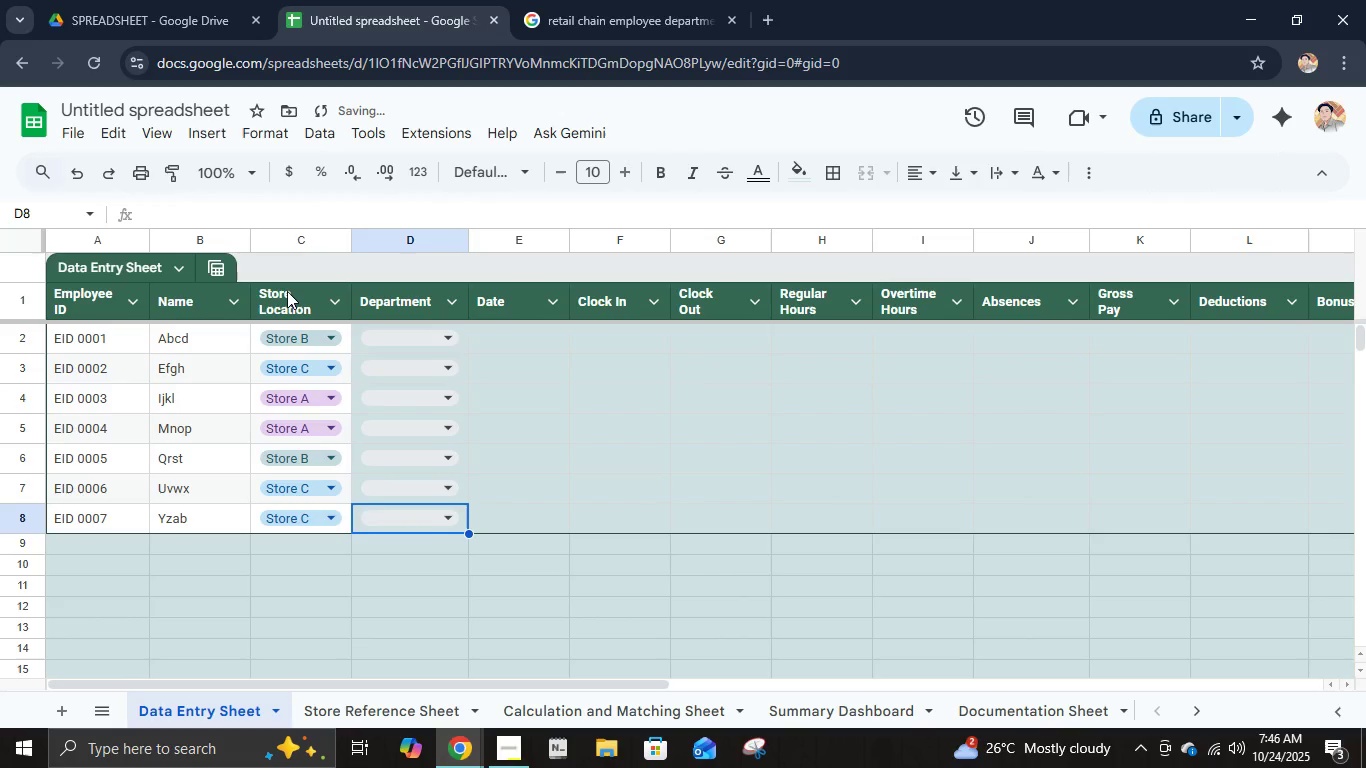 
key(ArrowUp)
 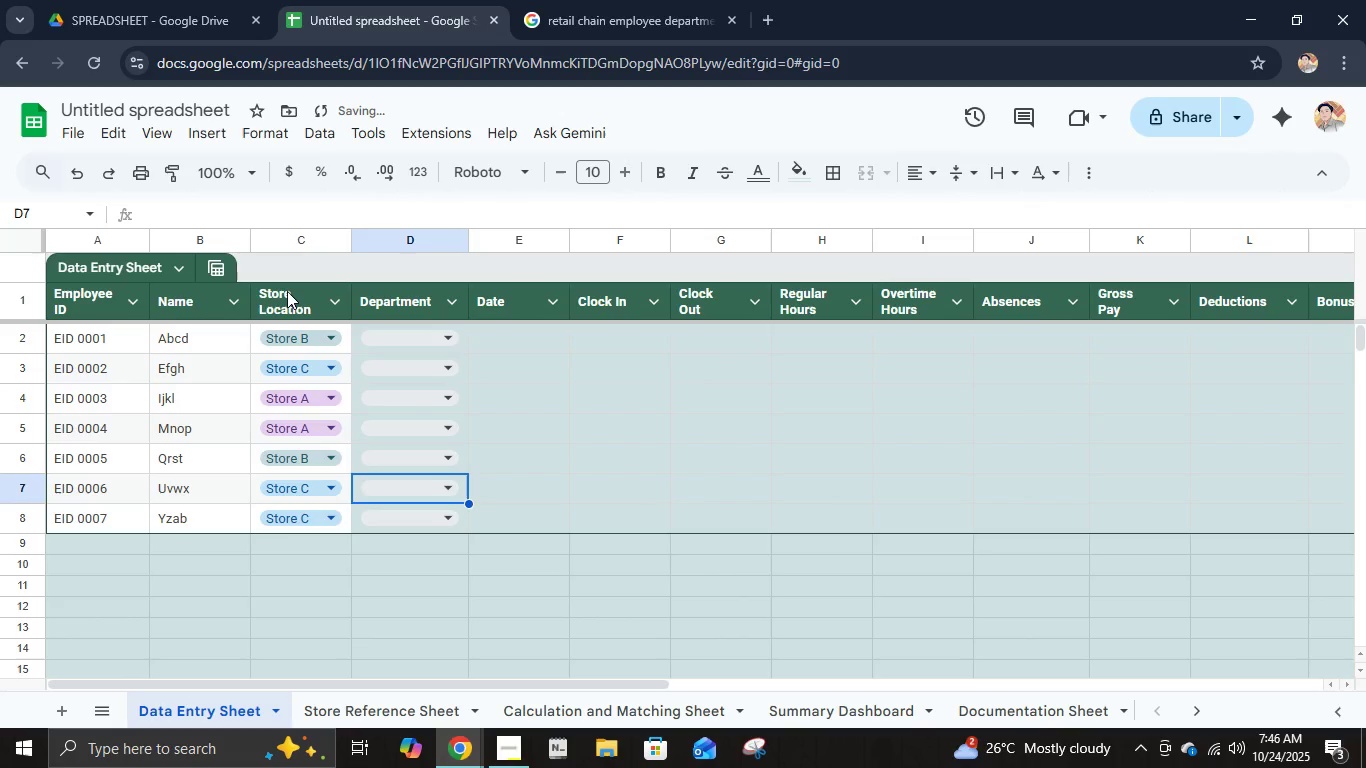 
key(ArrowUp)
 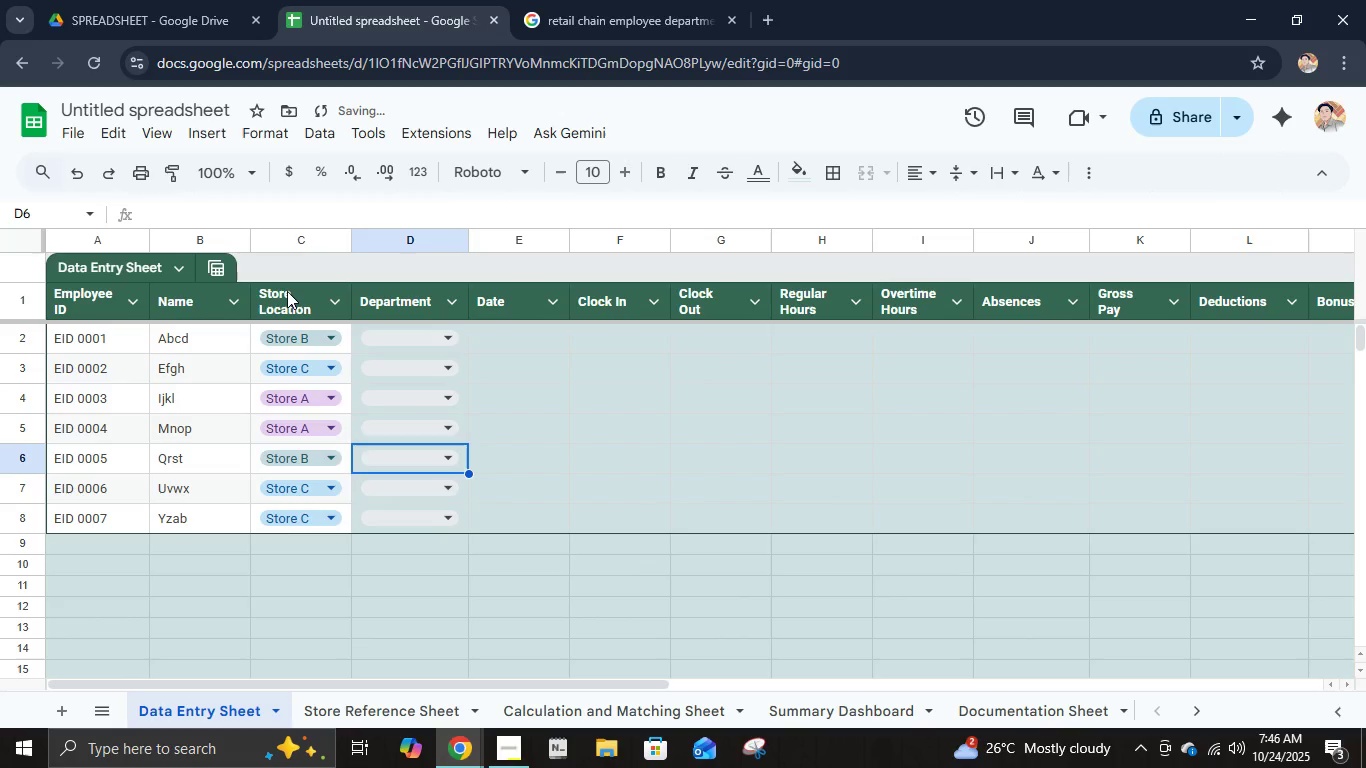 
key(ArrowUp)
 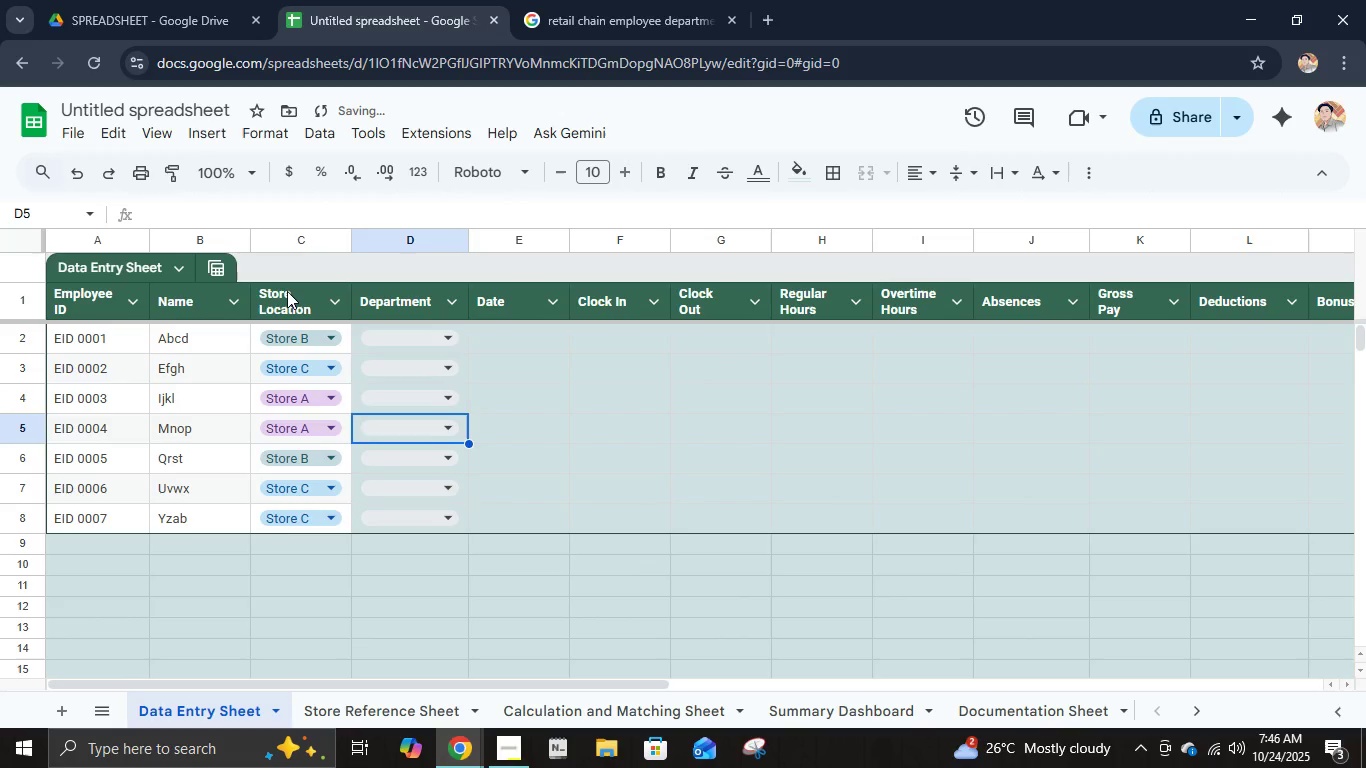 
key(ArrowUp)
 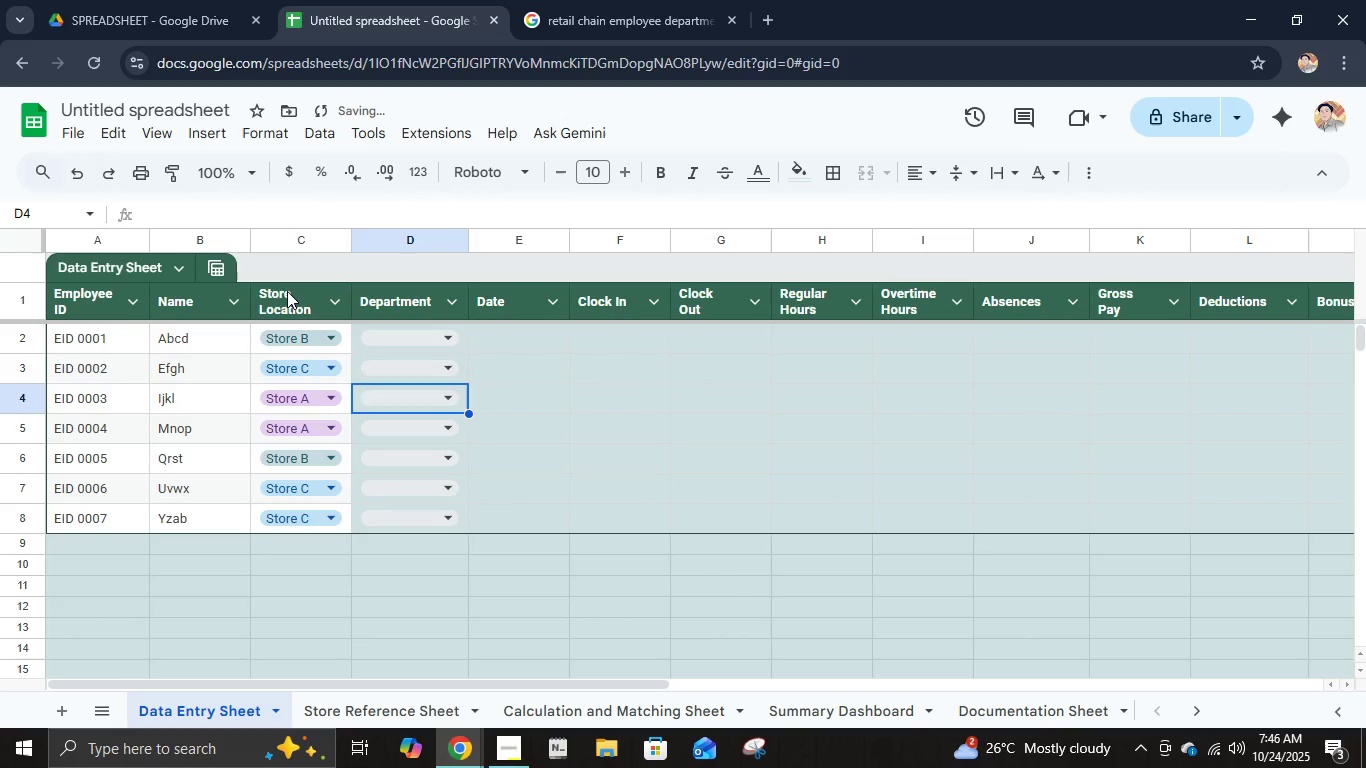 
key(ArrowUp)
 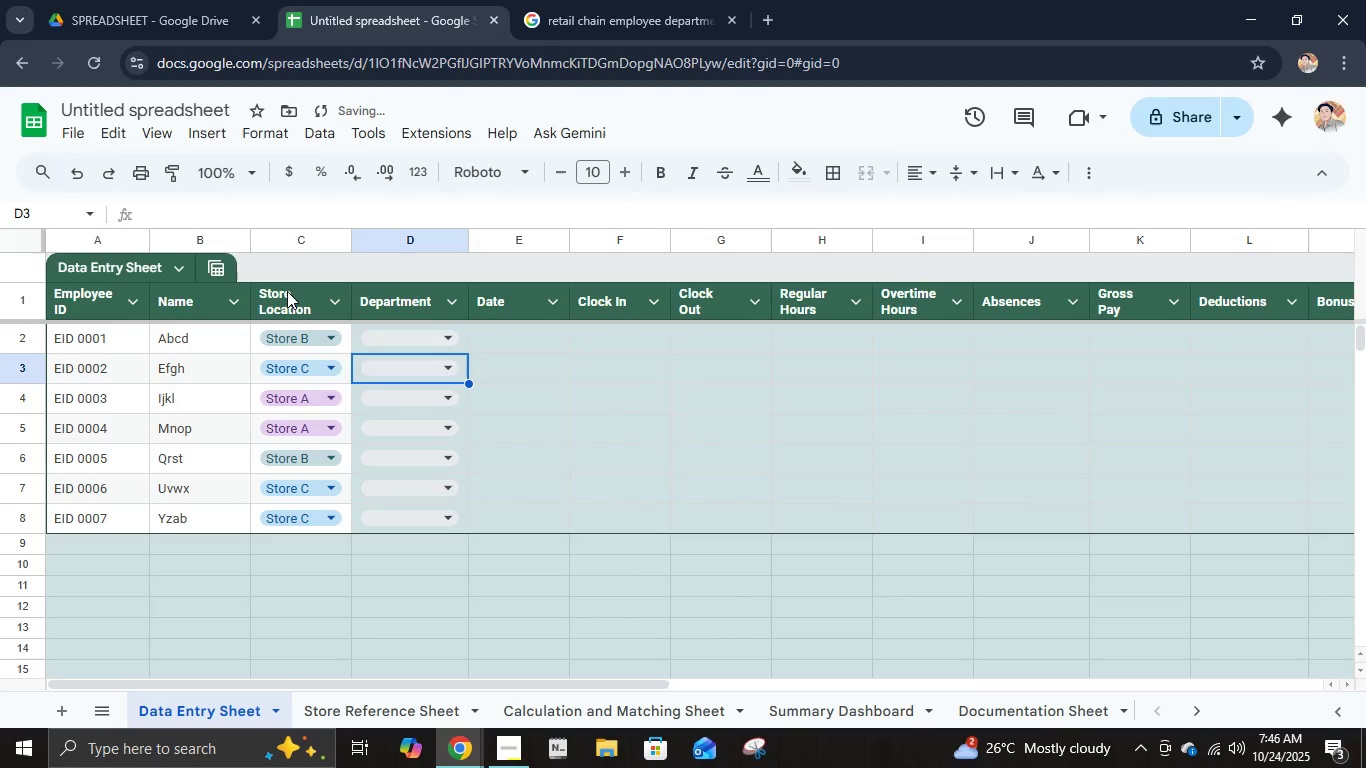 
key(ArrowUp)
 